 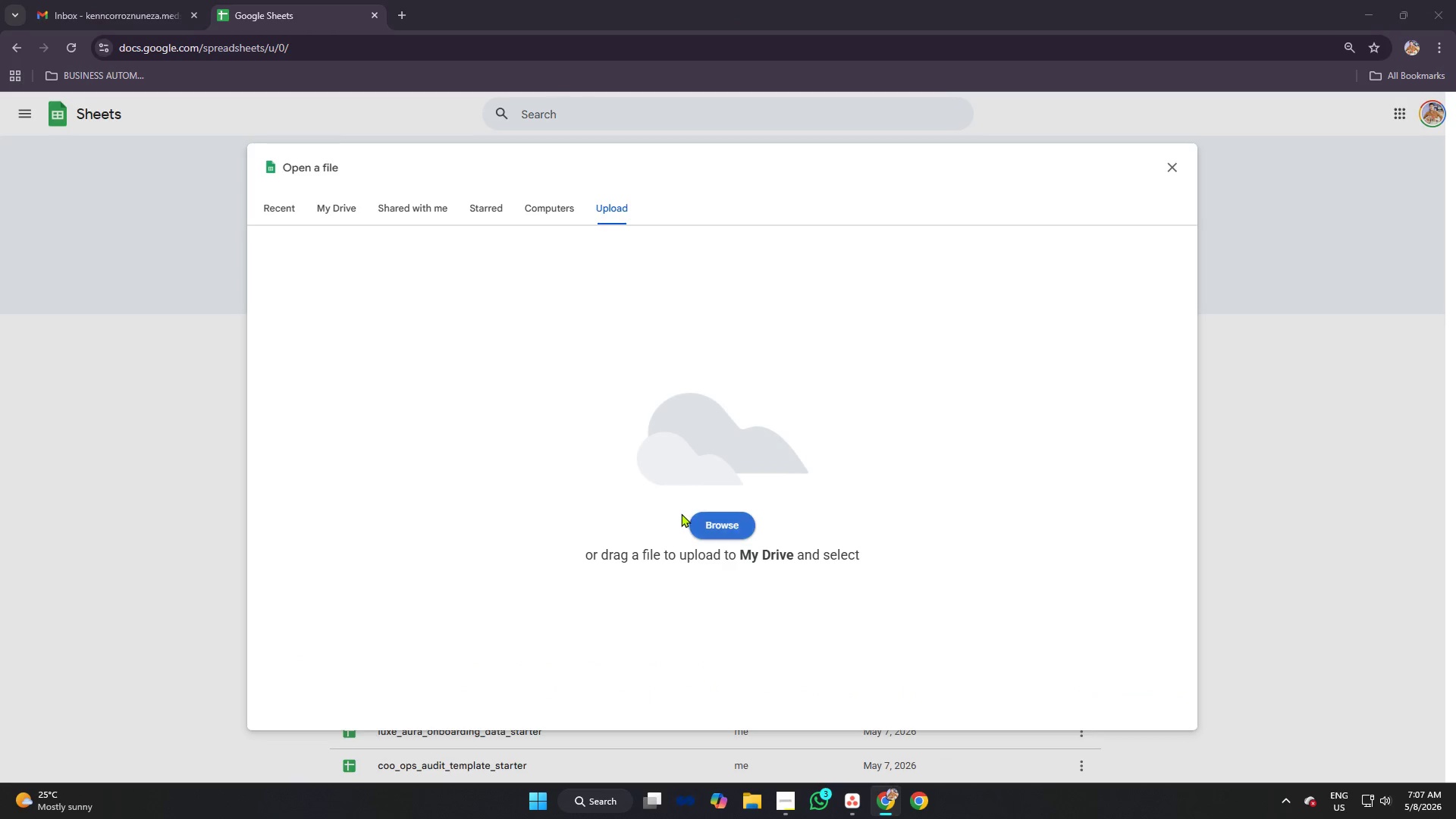 
left_click([467, 136])
 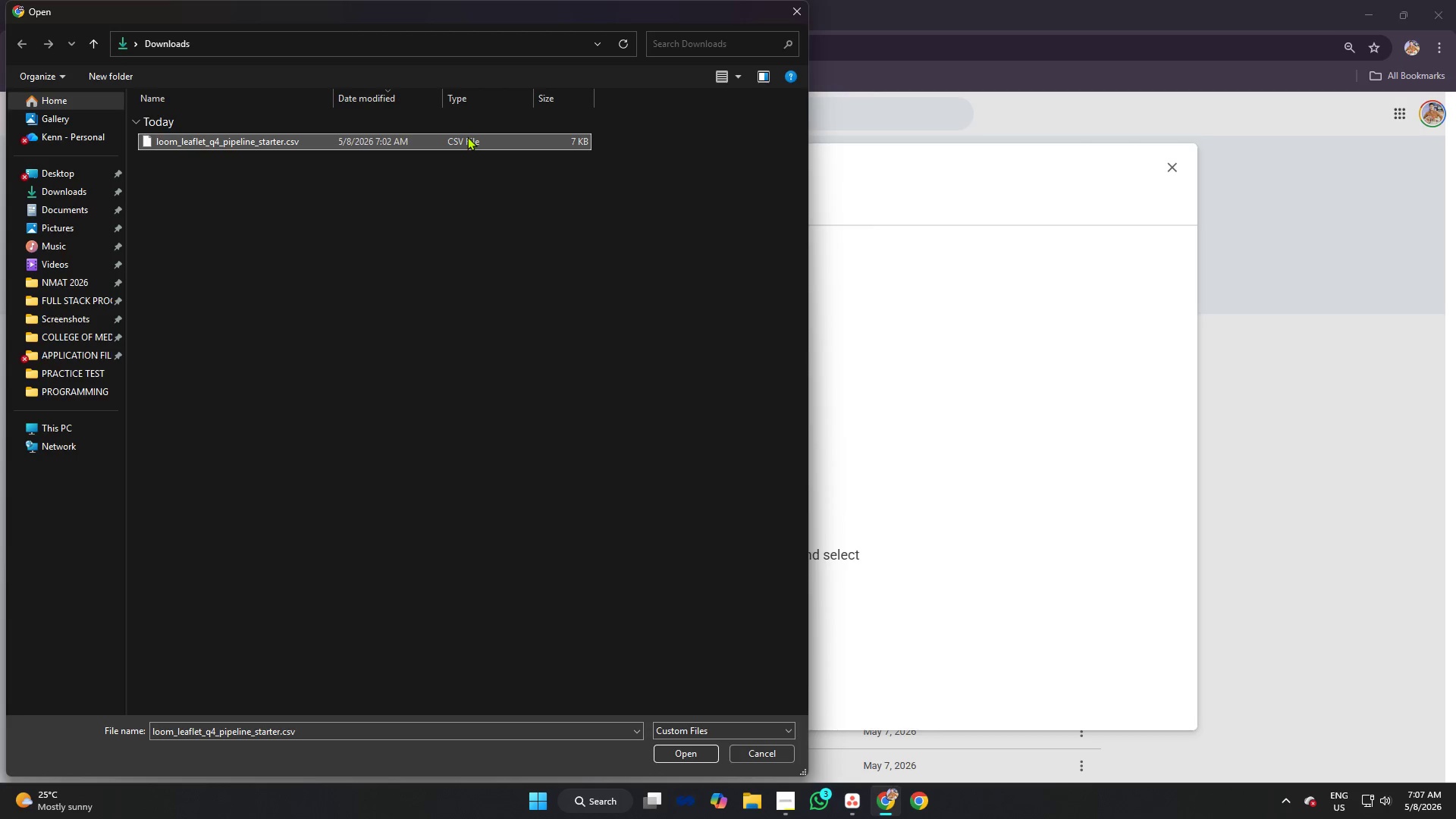 
key(Enter)
 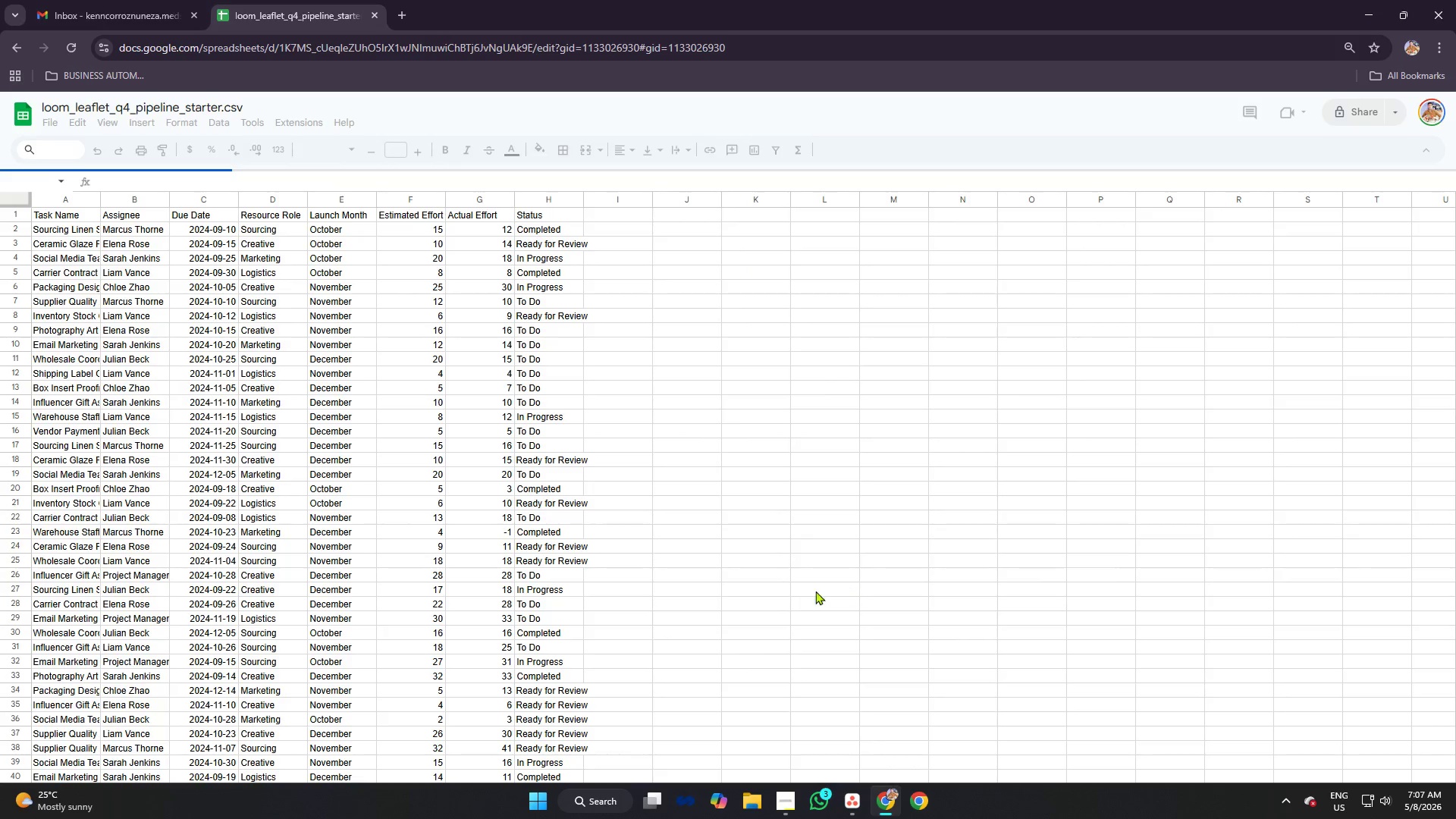 
wait(9.61)
 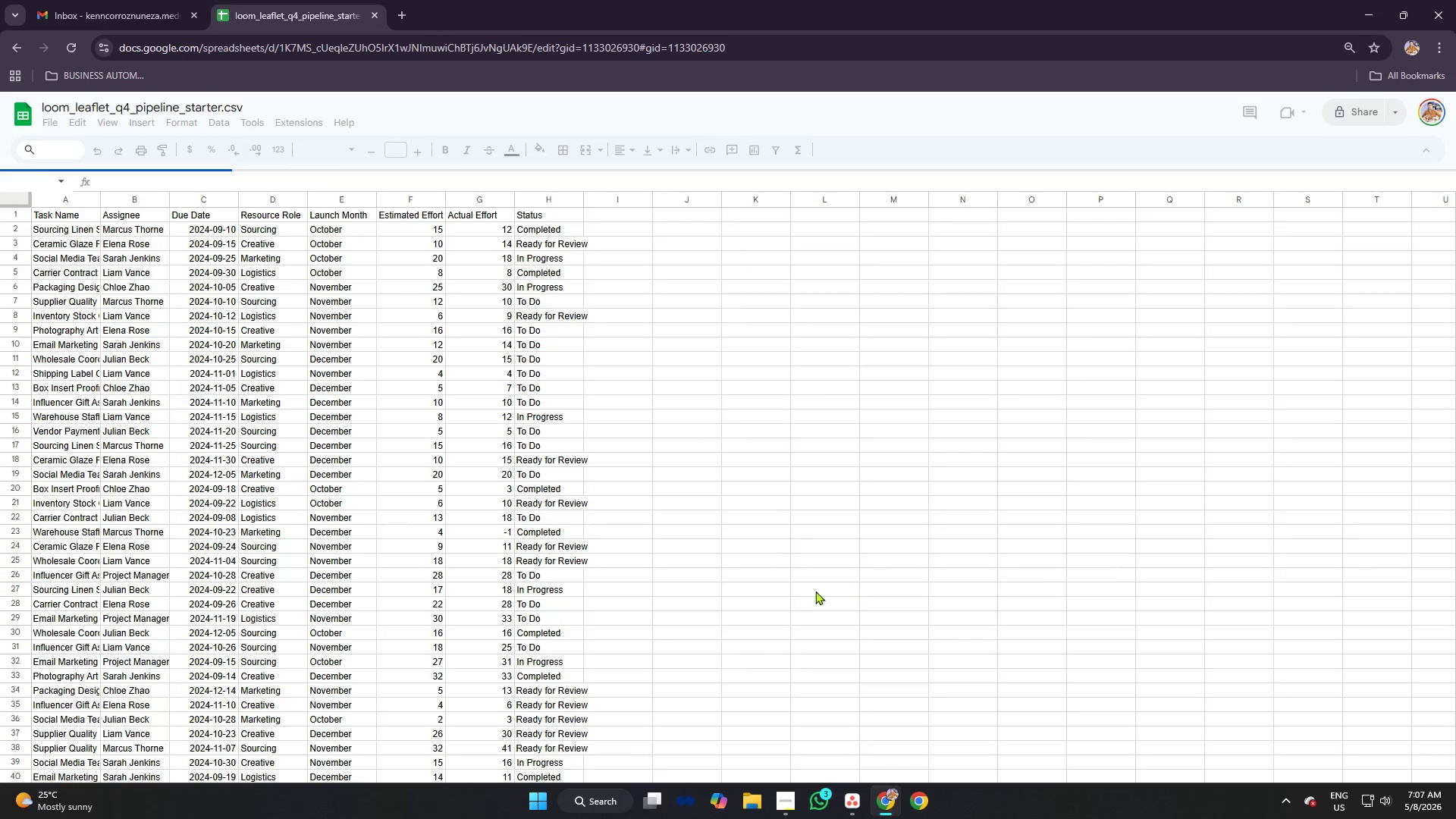 
scroll: coordinate [267, 298], scroll_direction: down, amount: 9.0
 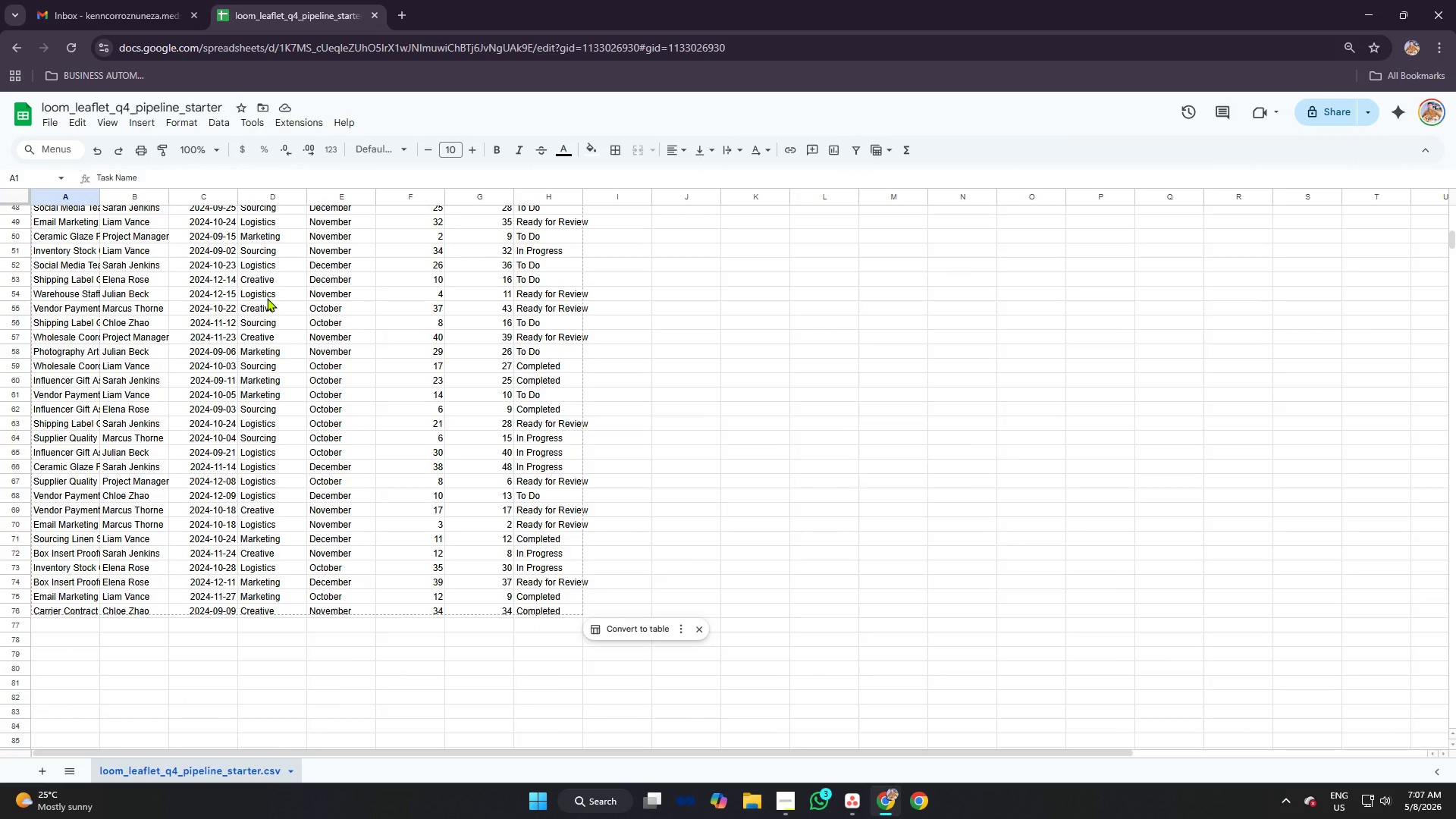 
scroll: coordinate [234, 228], scroll_direction: up, amount: 11.0
 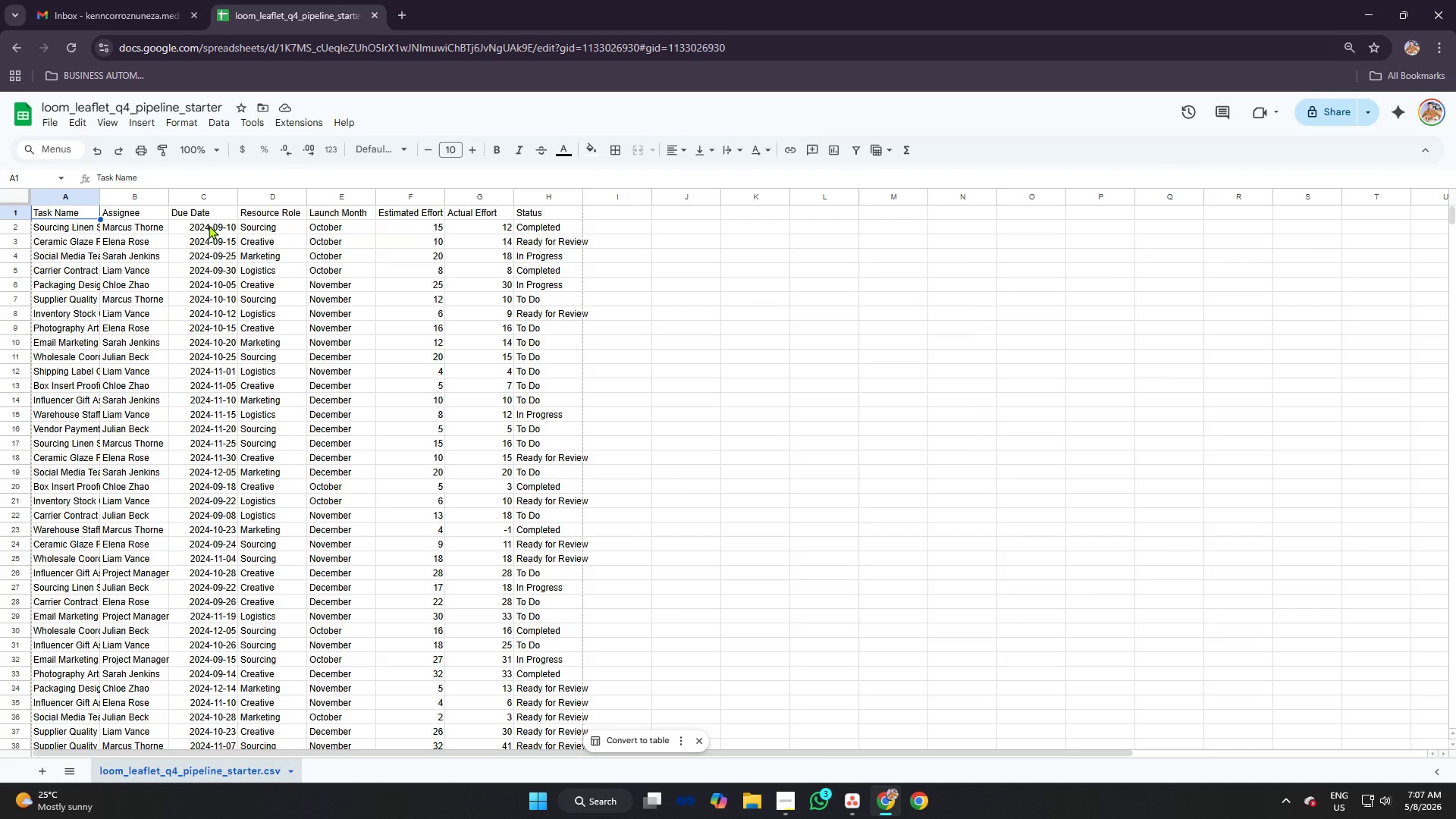 
double_click([209, 225])
 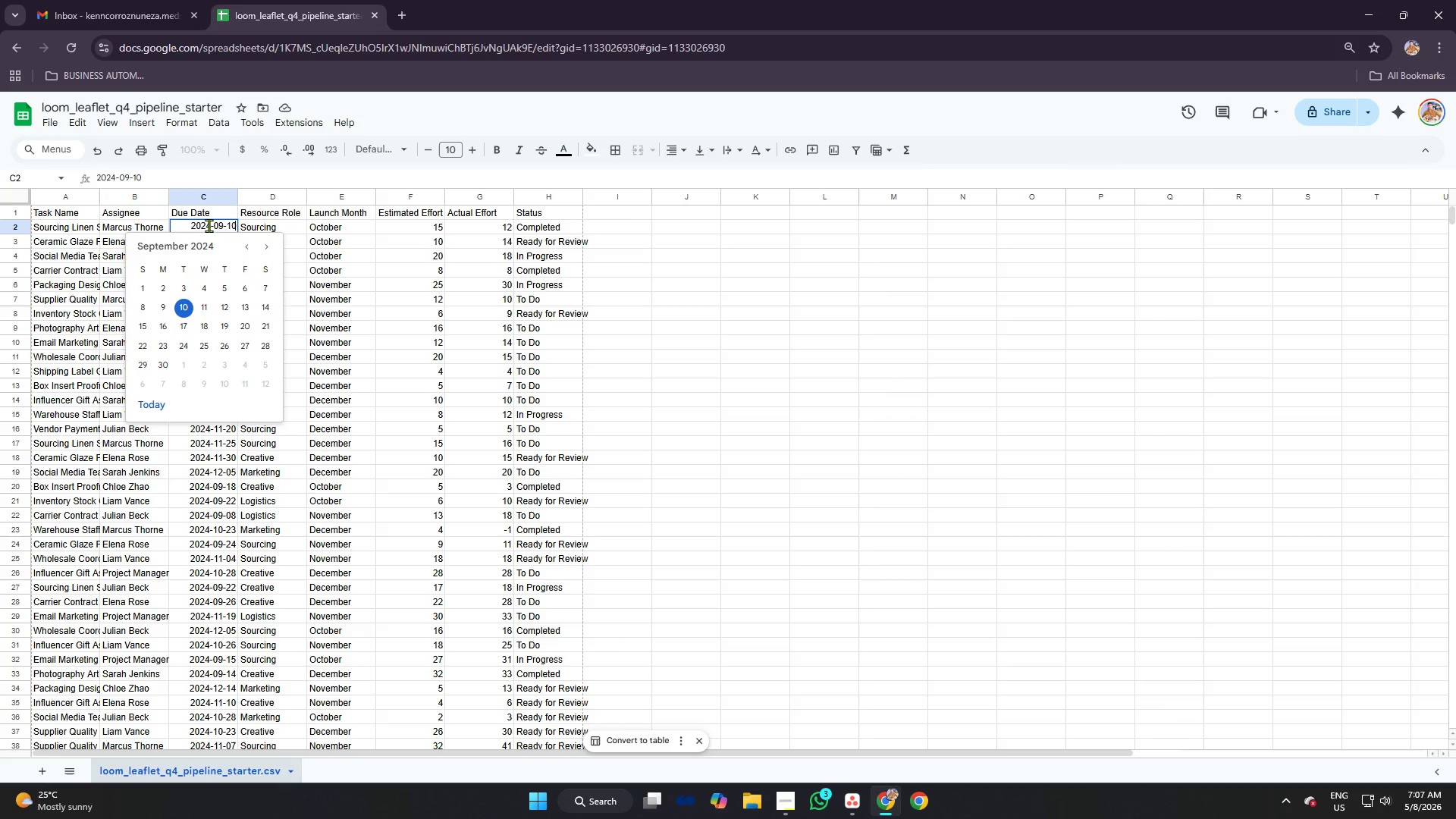 
left_click([209, 225])
 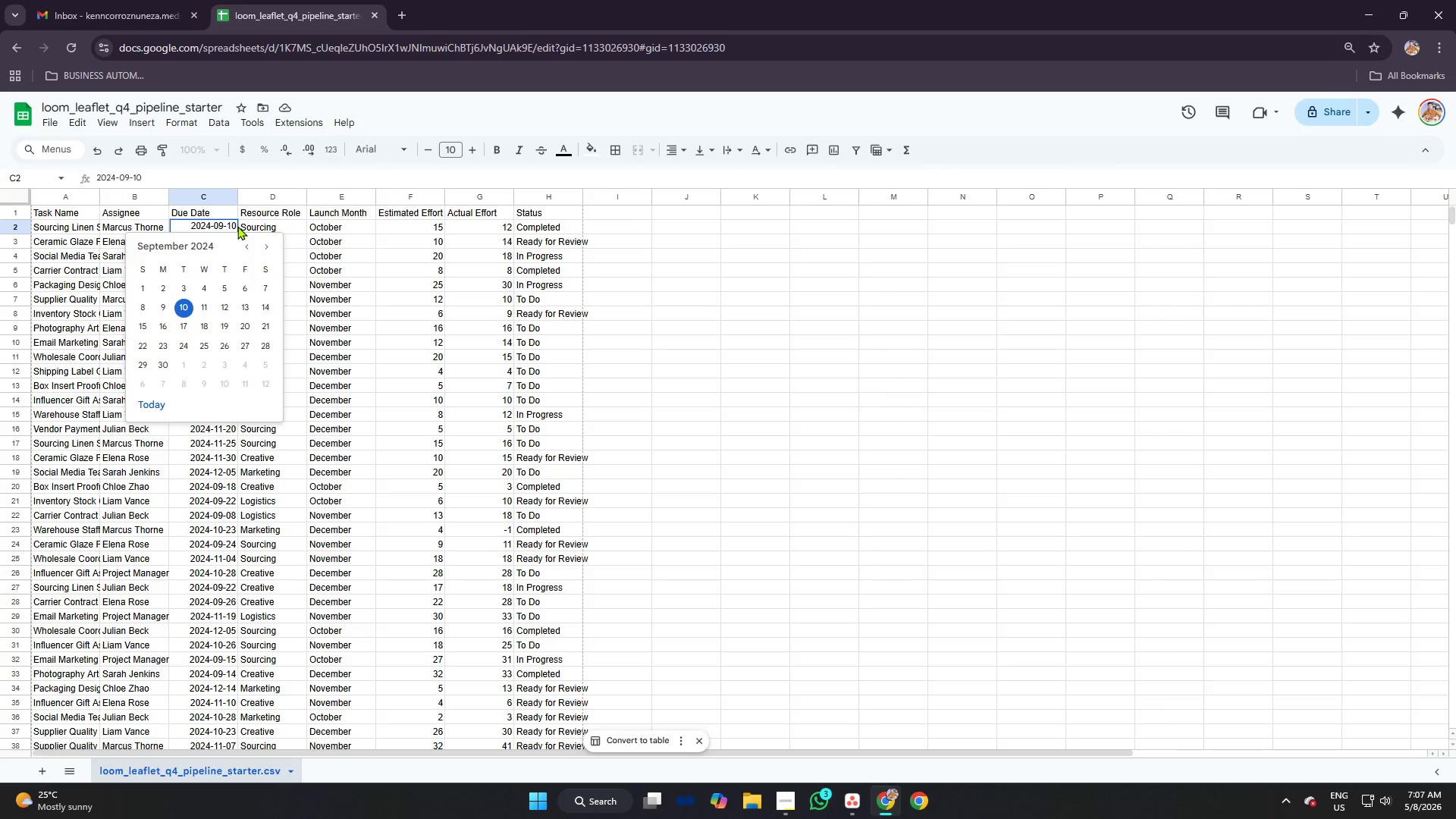 
key(Backspace)
 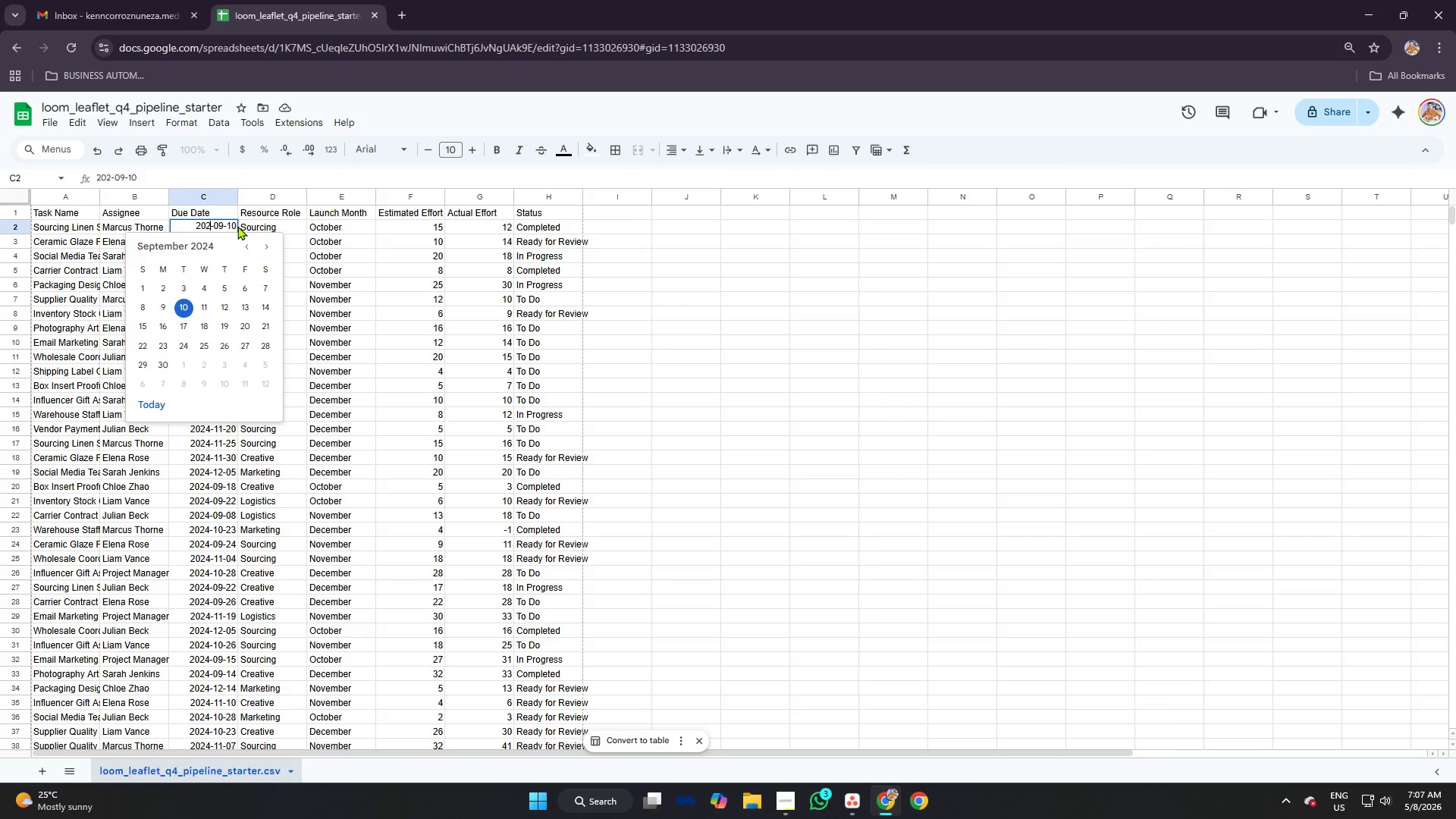 
key(6)
 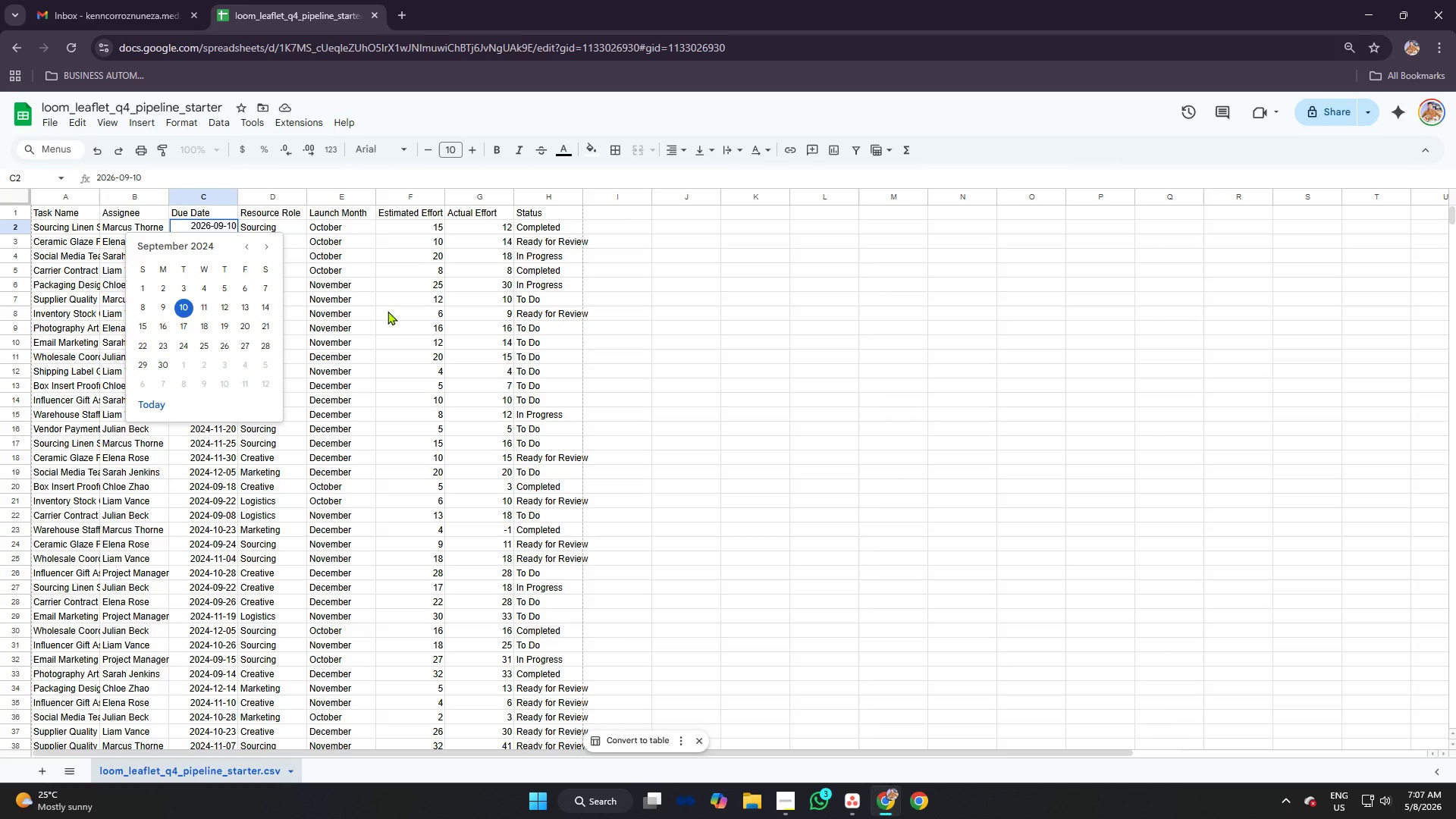 
left_click([397, 313])
 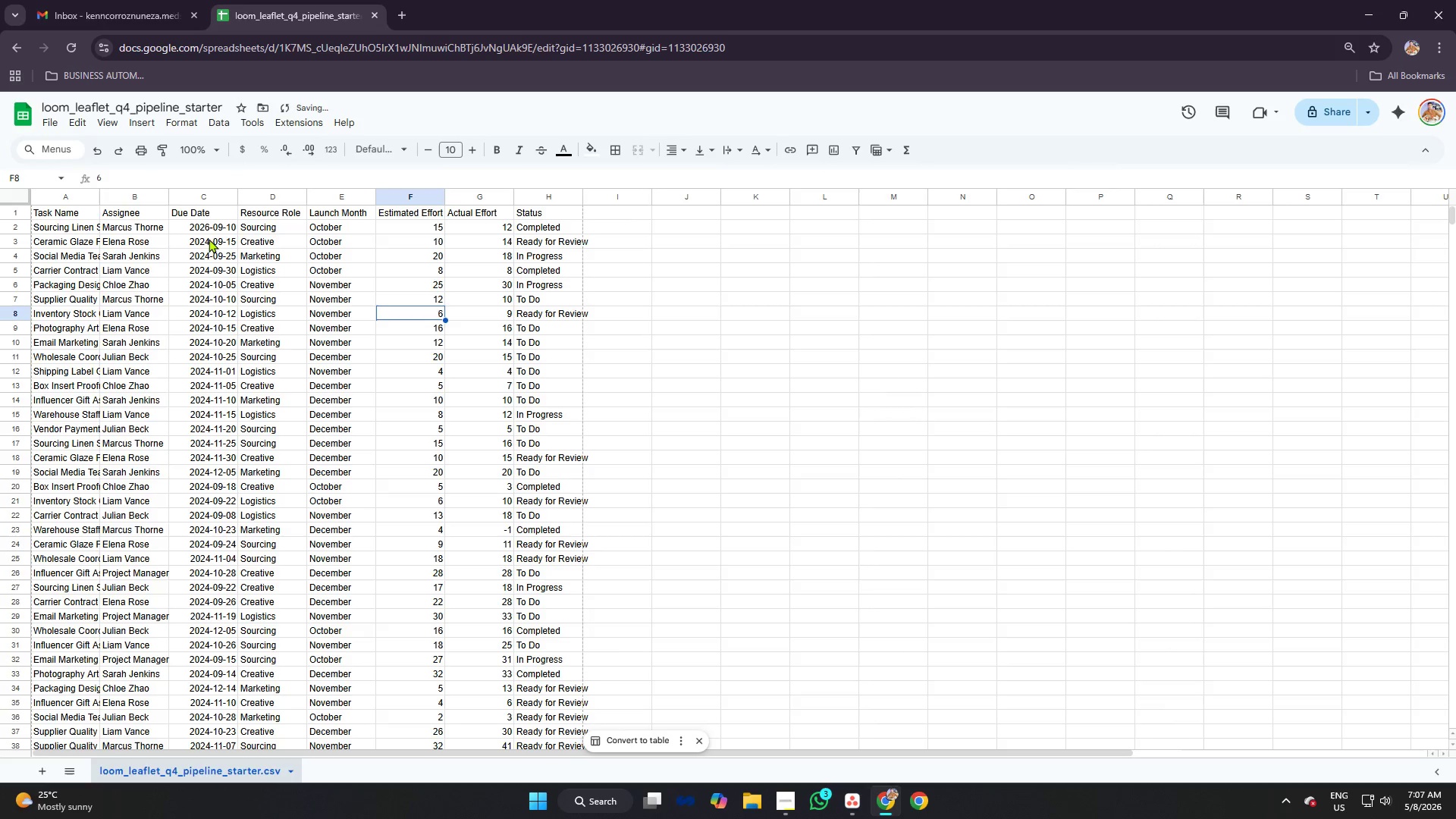 
double_click([208, 239])
 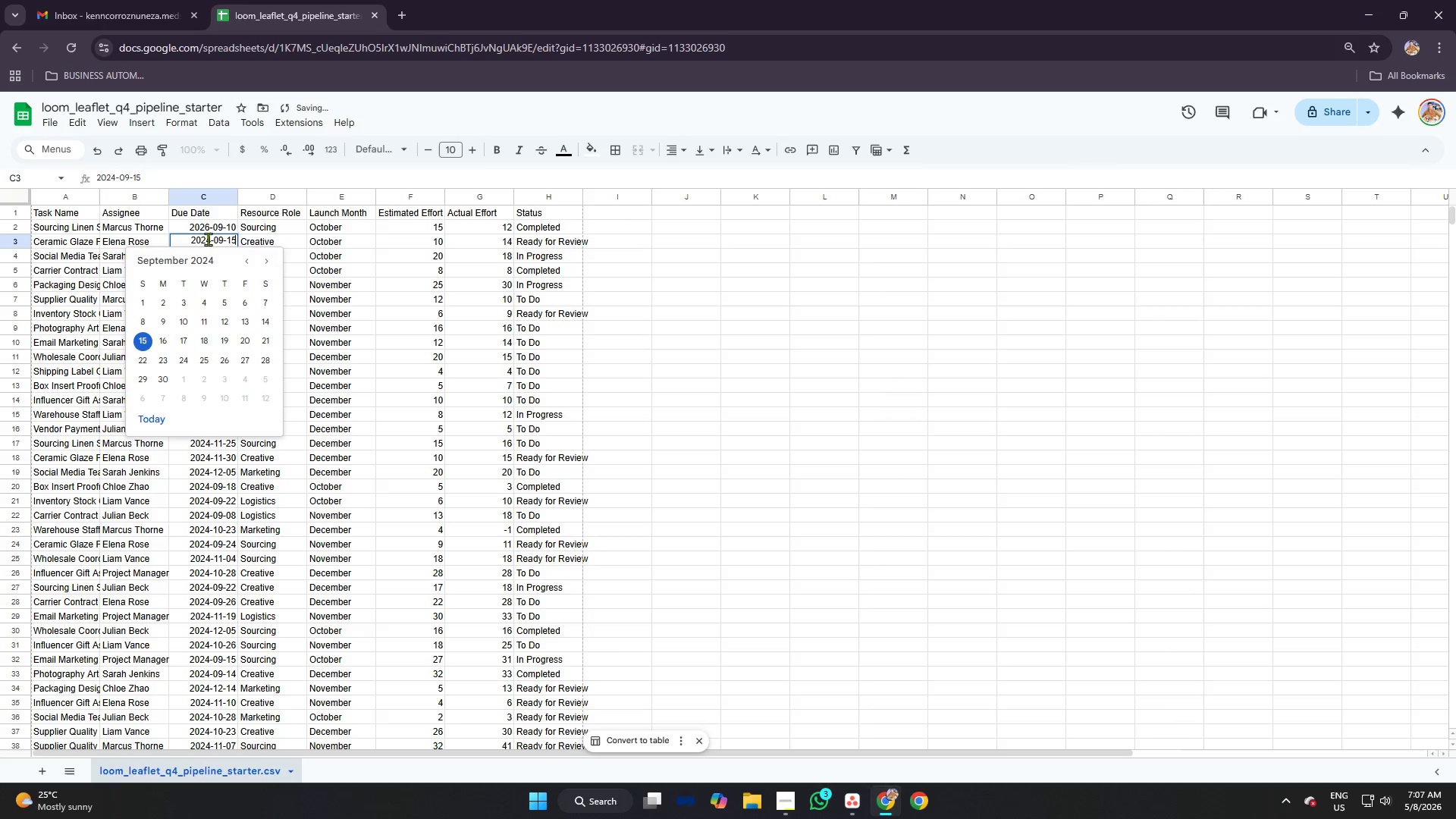 
left_click([208, 239])
 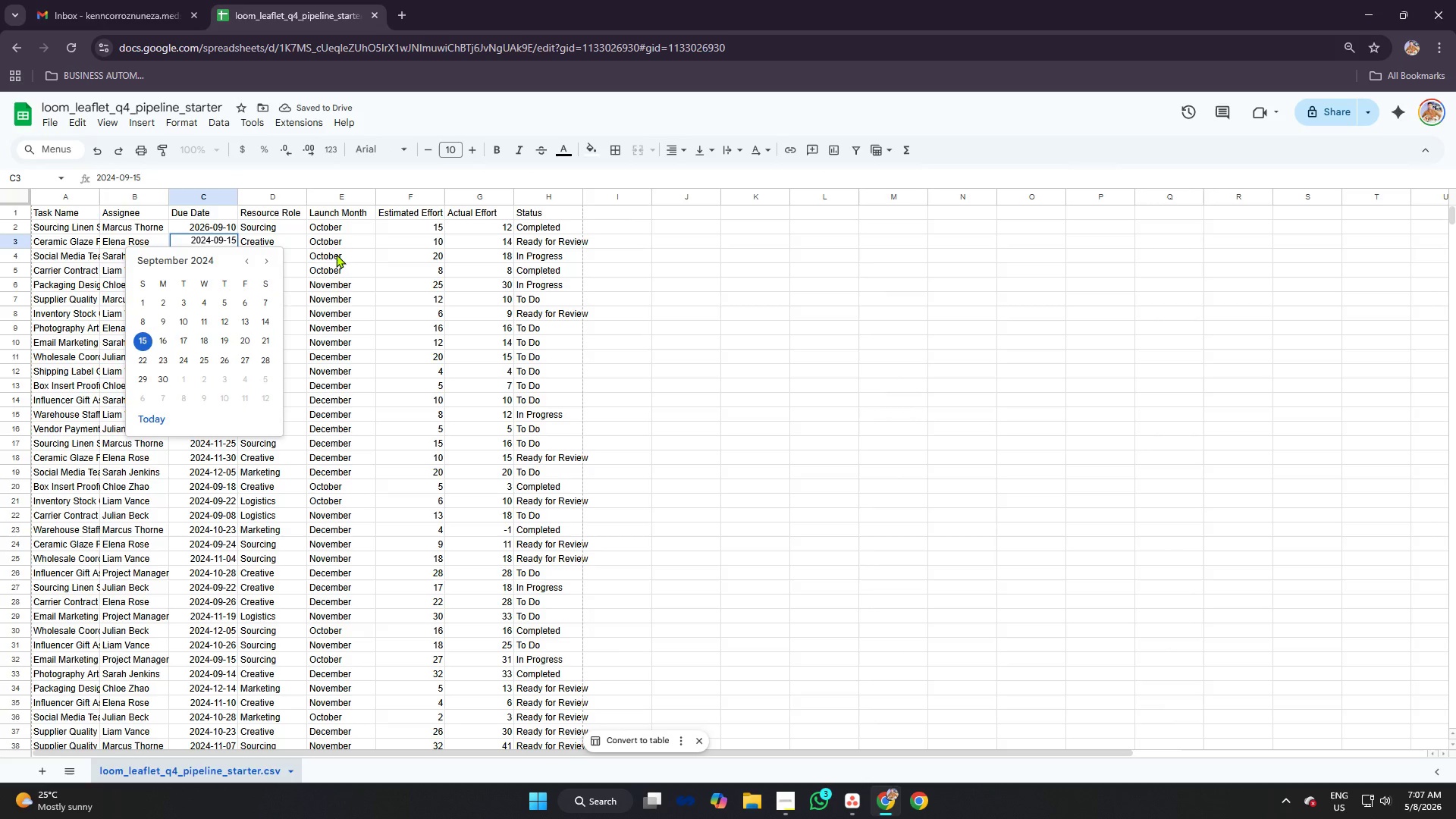 
key(ArrowRight)
 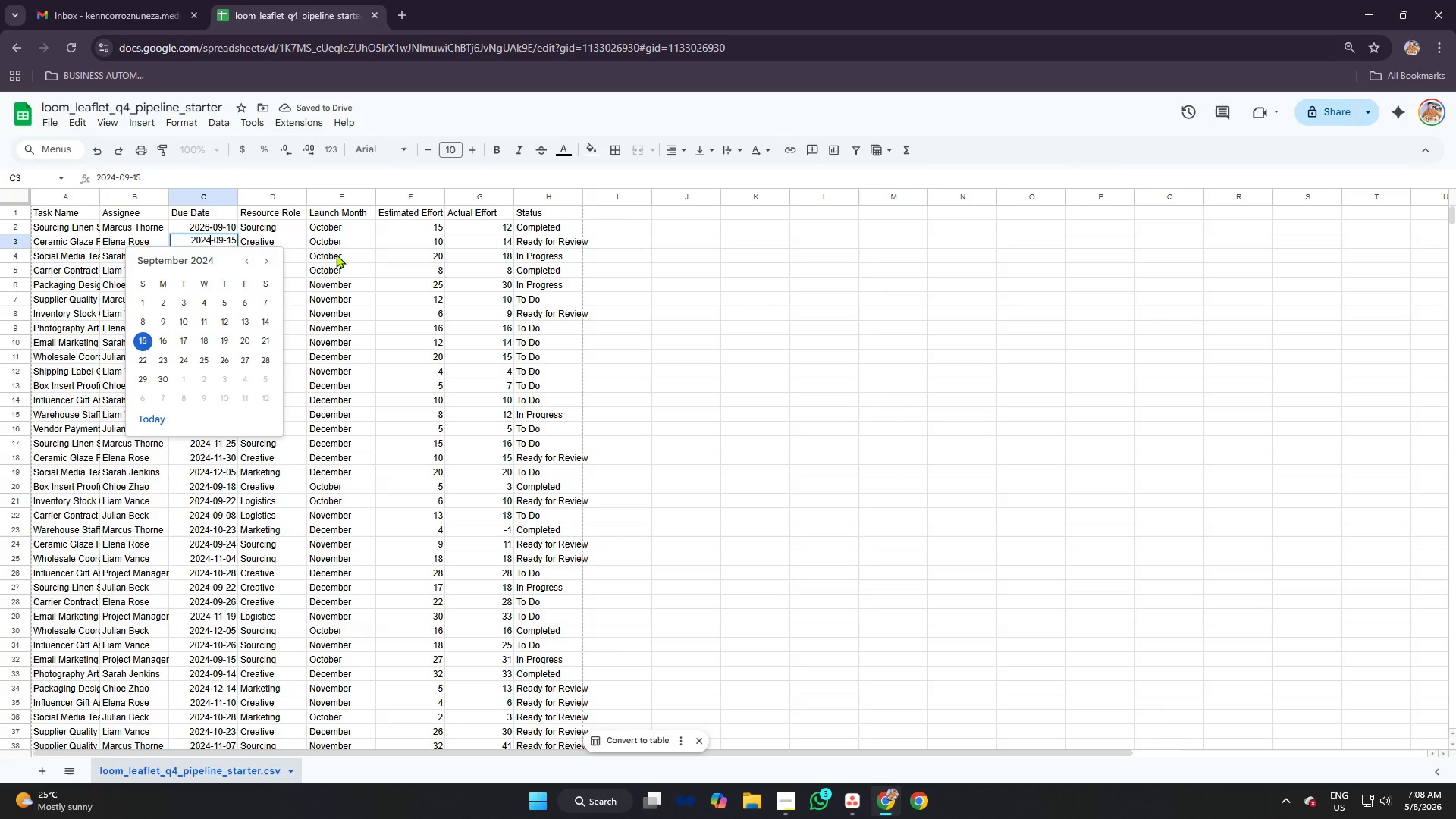 
key(Backspace)
 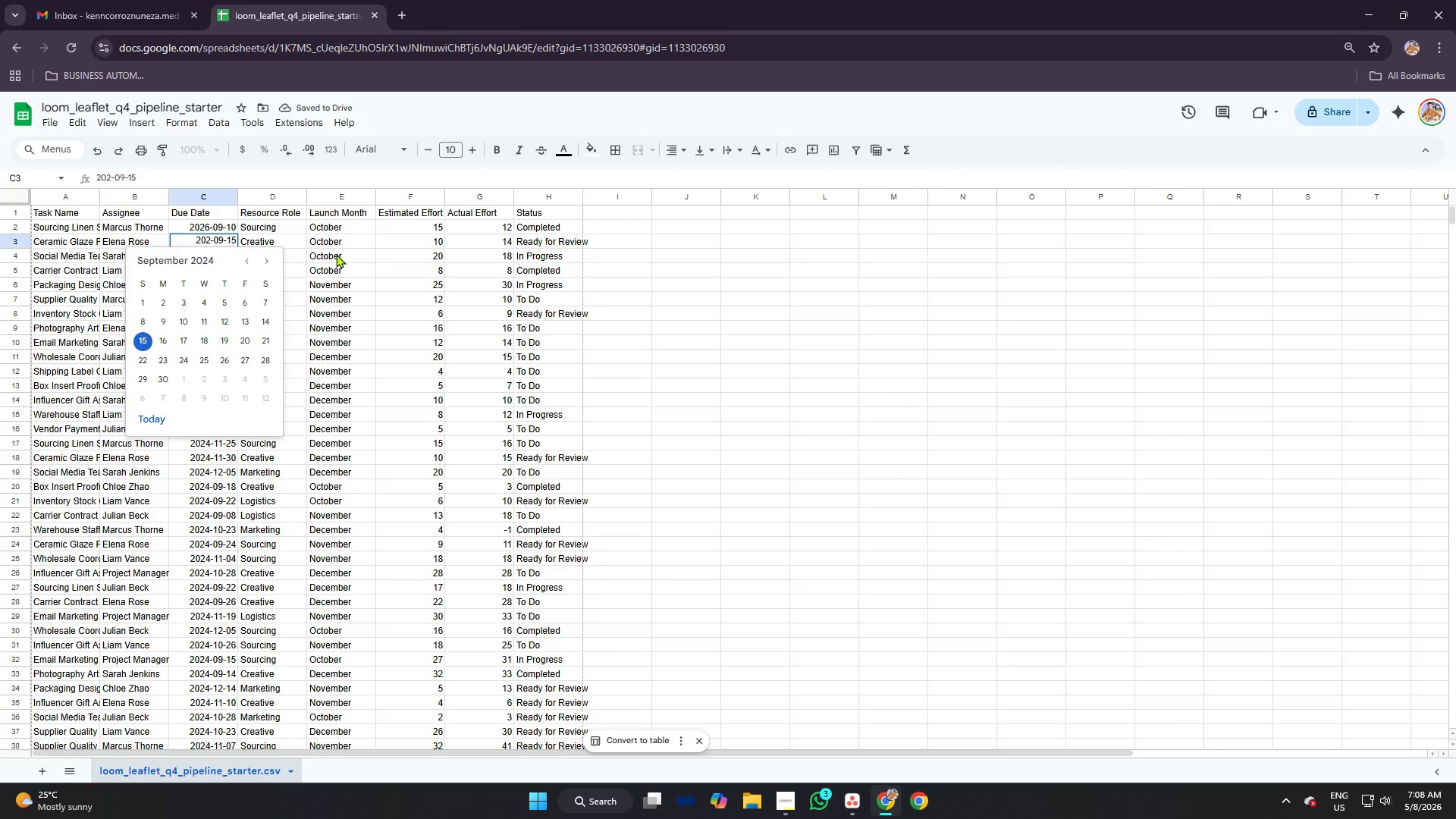 
key(6)
 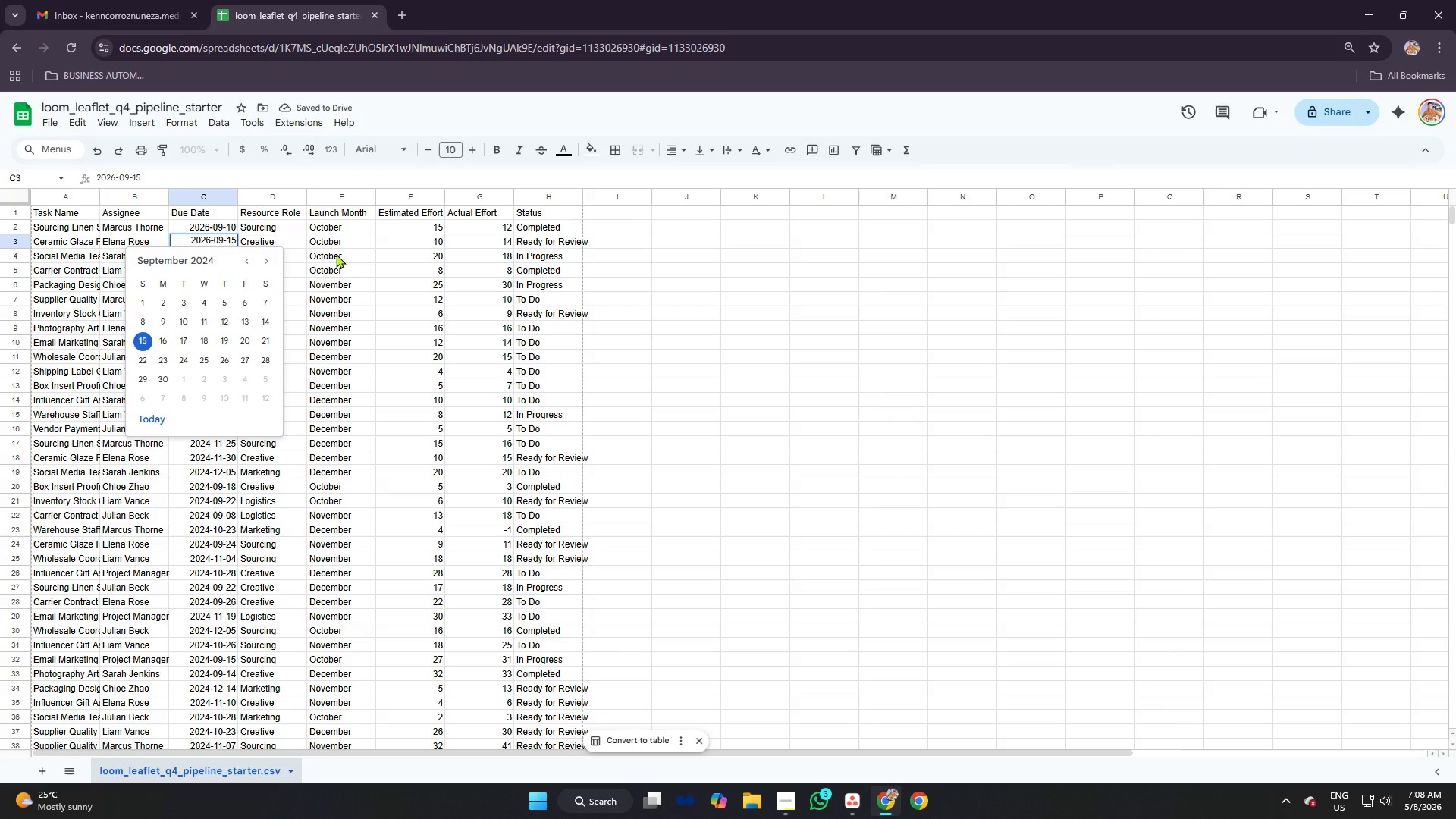 
left_click([336, 254])
 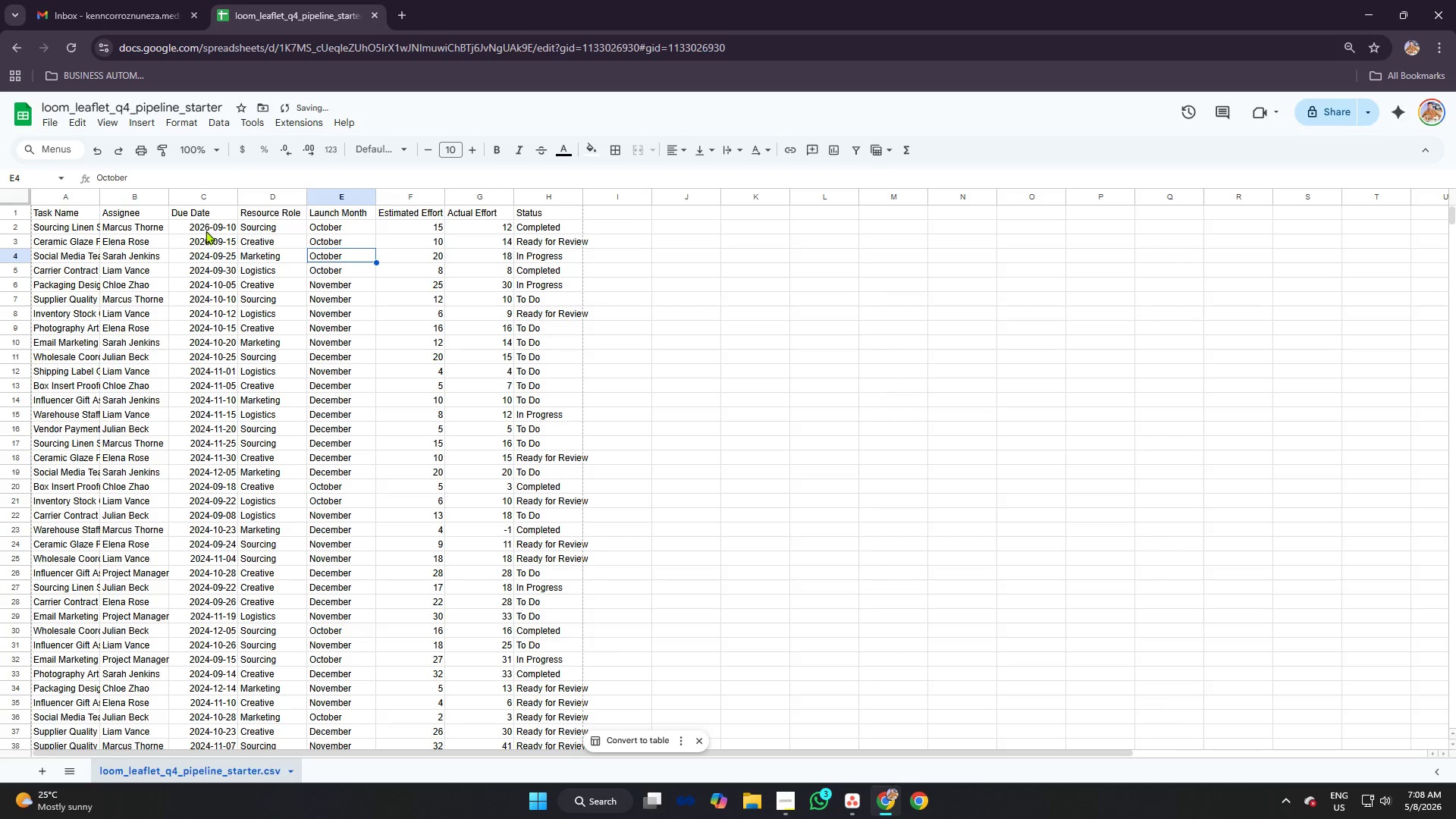 
left_click_drag(start_coordinate=[206, 227], to_coordinate=[215, 241])
 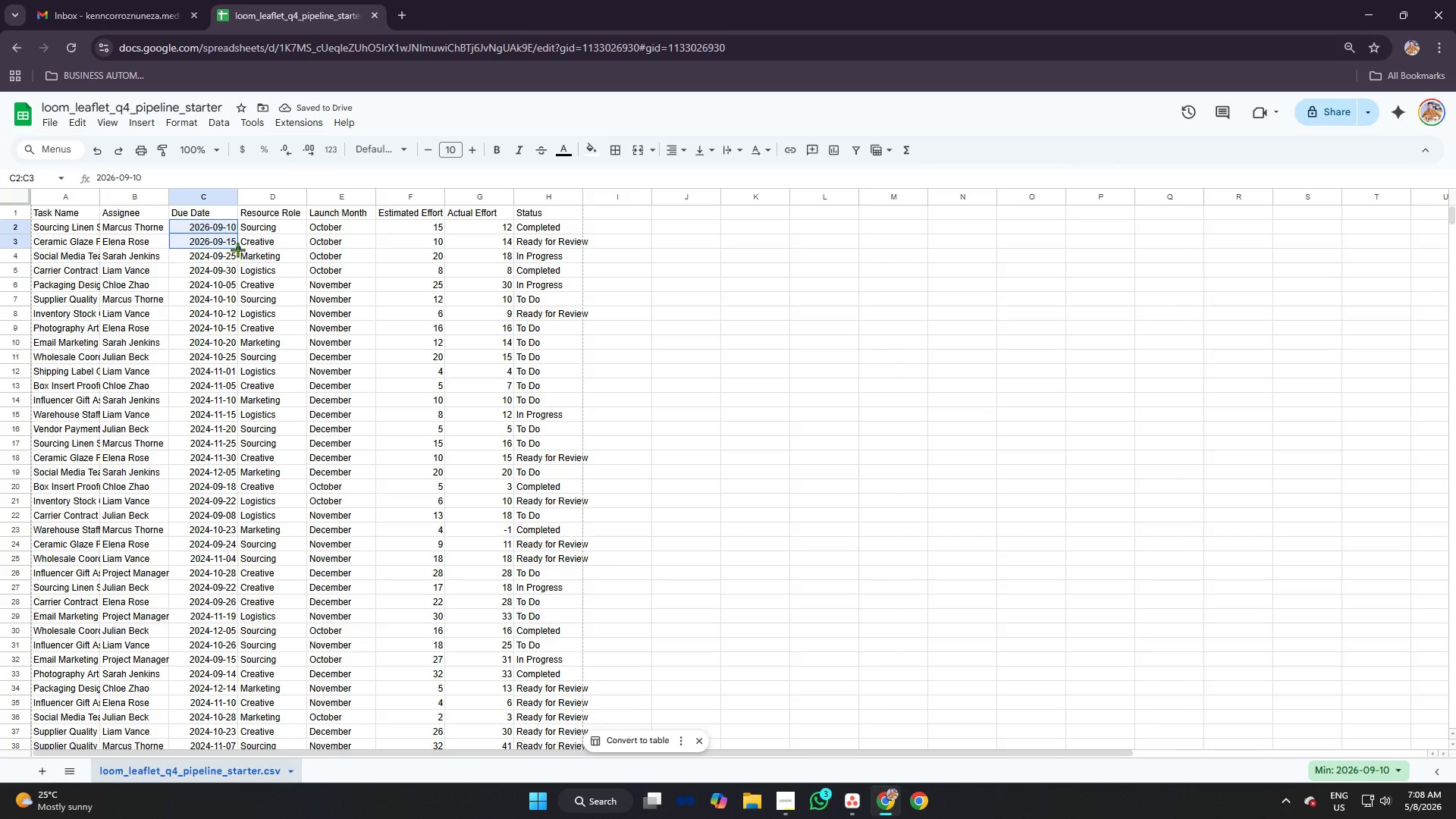 
left_click_drag(start_coordinate=[237, 249], to_coordinate=[237, 458])
 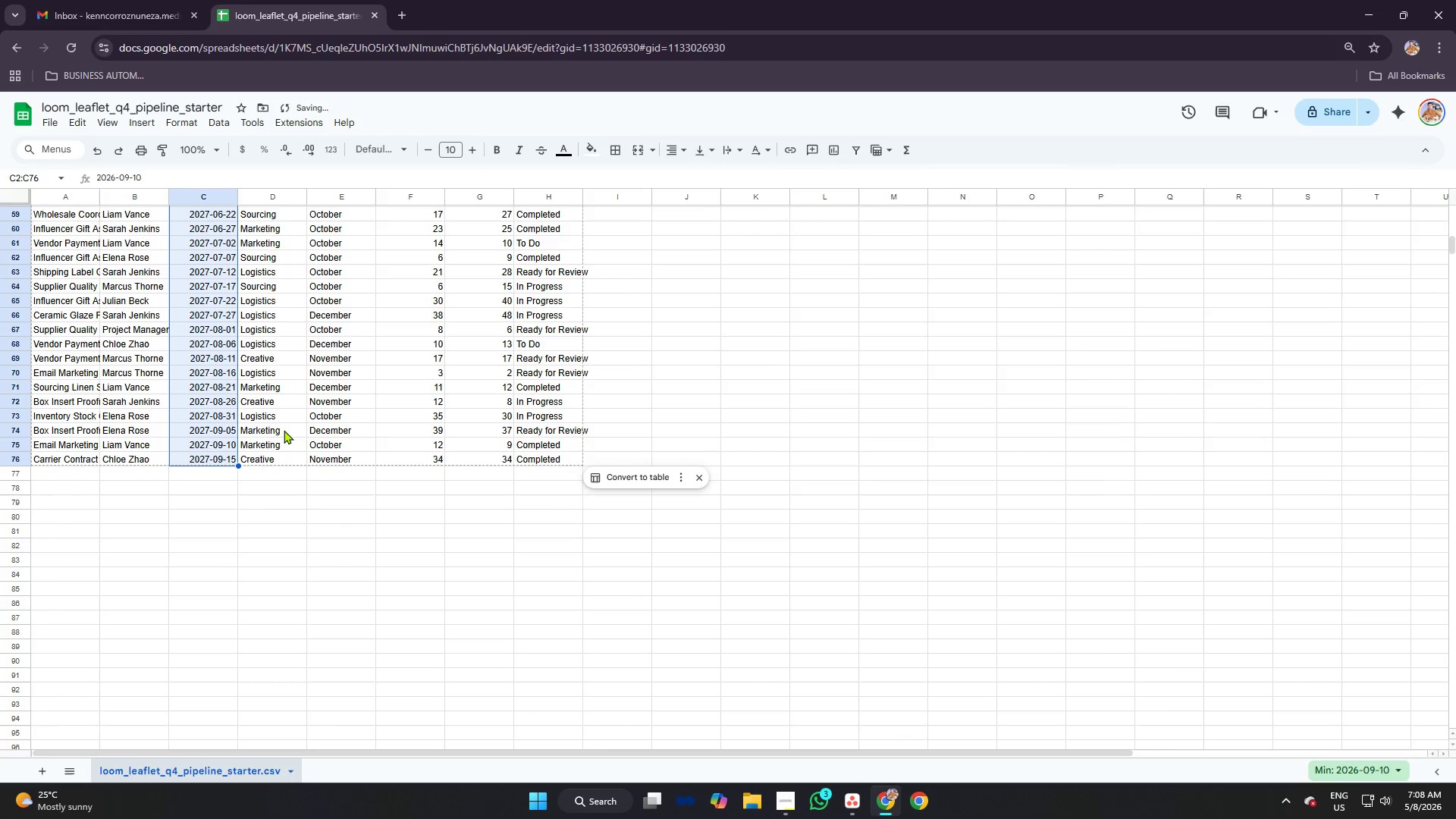 
scroll: coordinate [239, 425], scroll_direction: down, amount: 11.0
 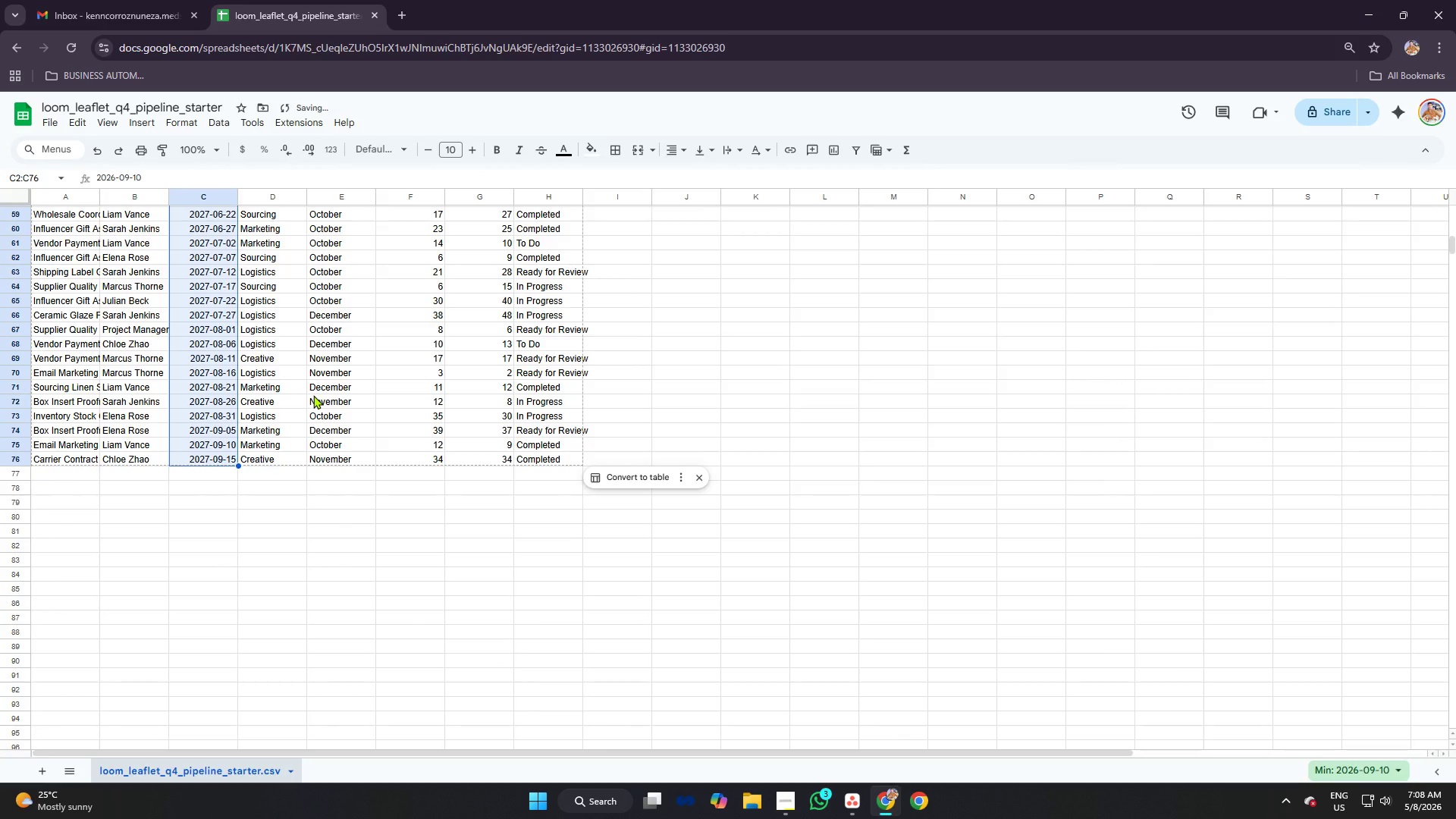 
scroll: coordinate [313, 395], scroll_direction: up, amount: 18.0
 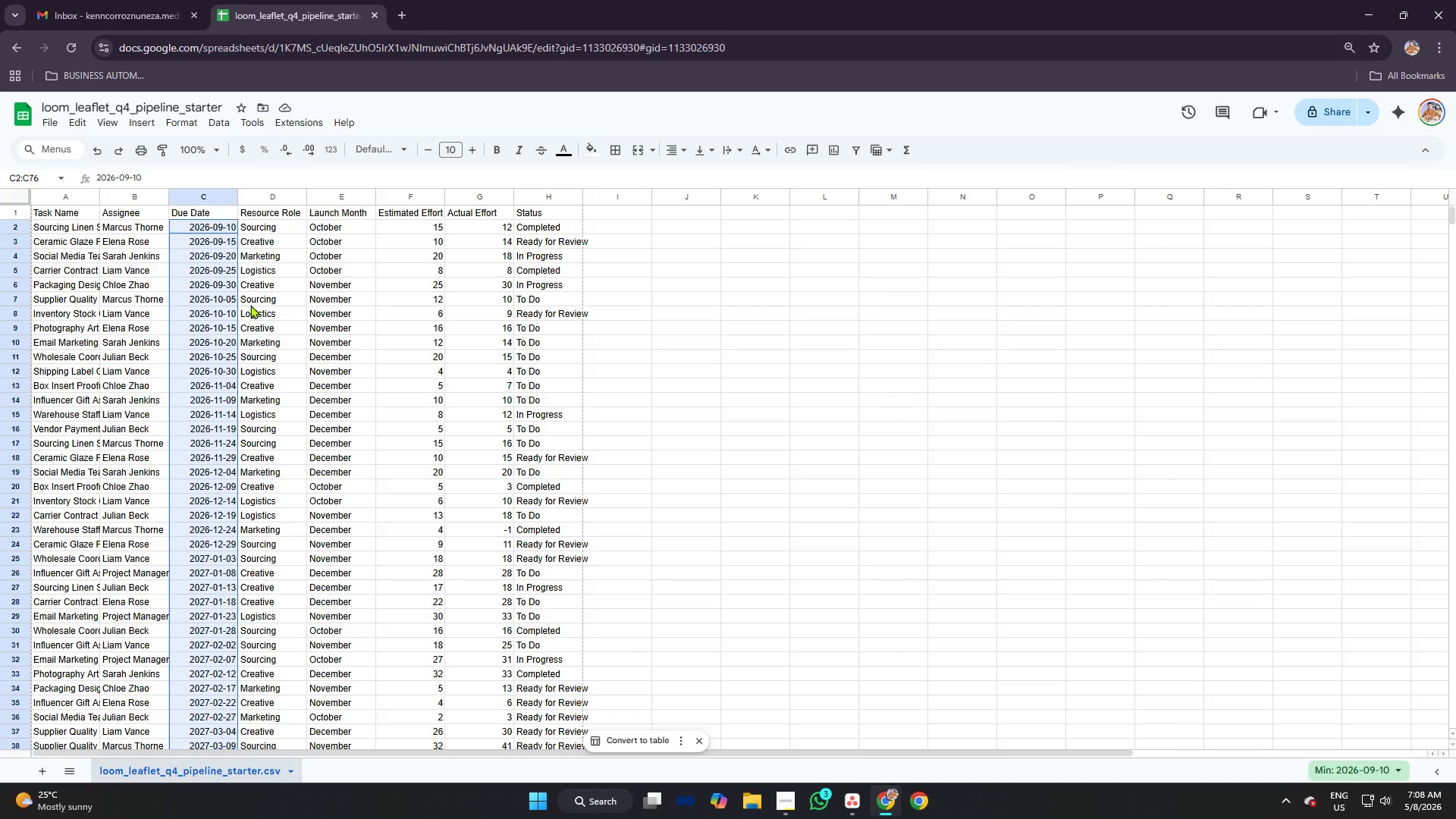 
wait(5.49)
 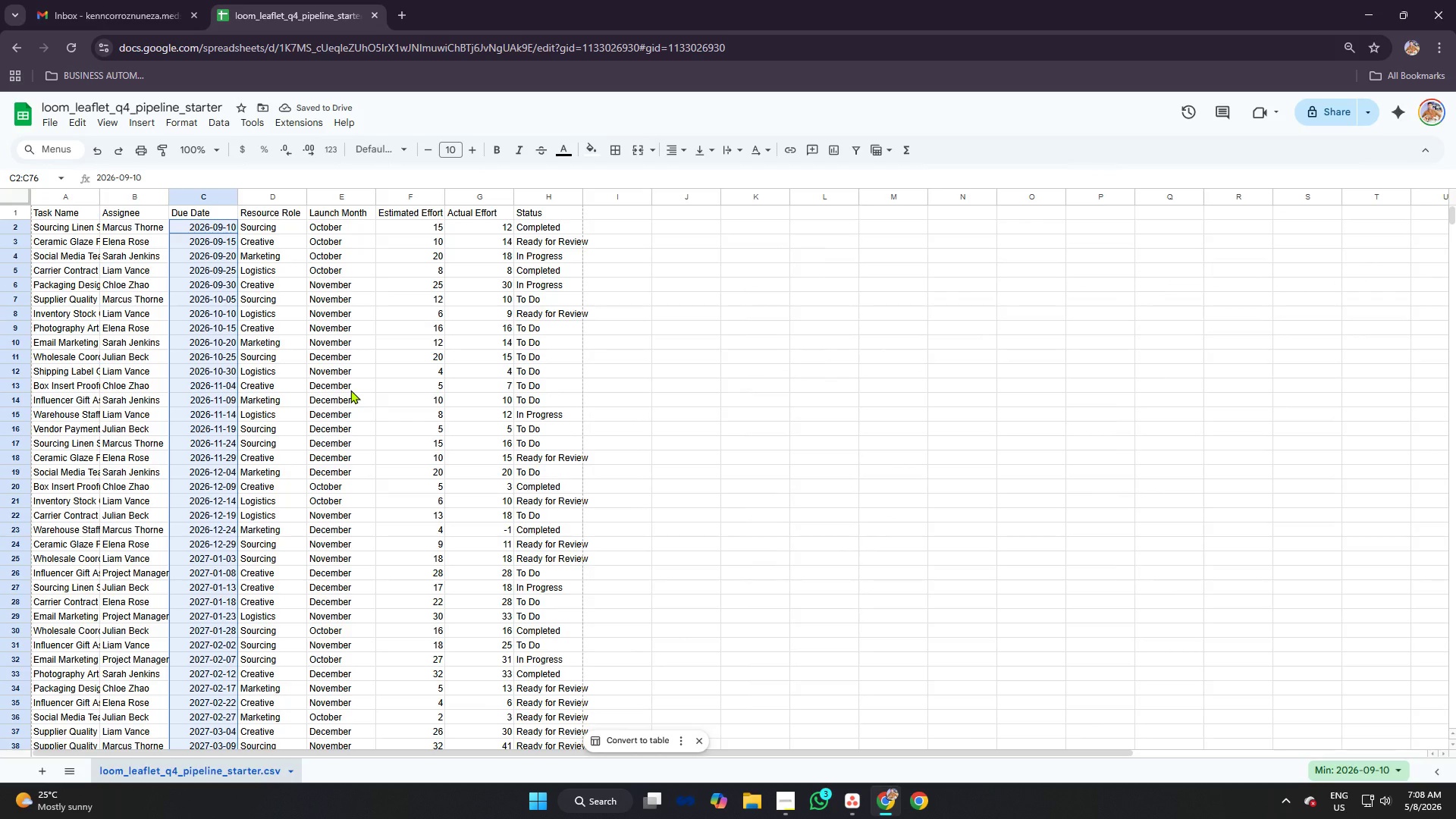 
scroll: coordinate [271, 346], scroll_direction: down, amount: 5.0
 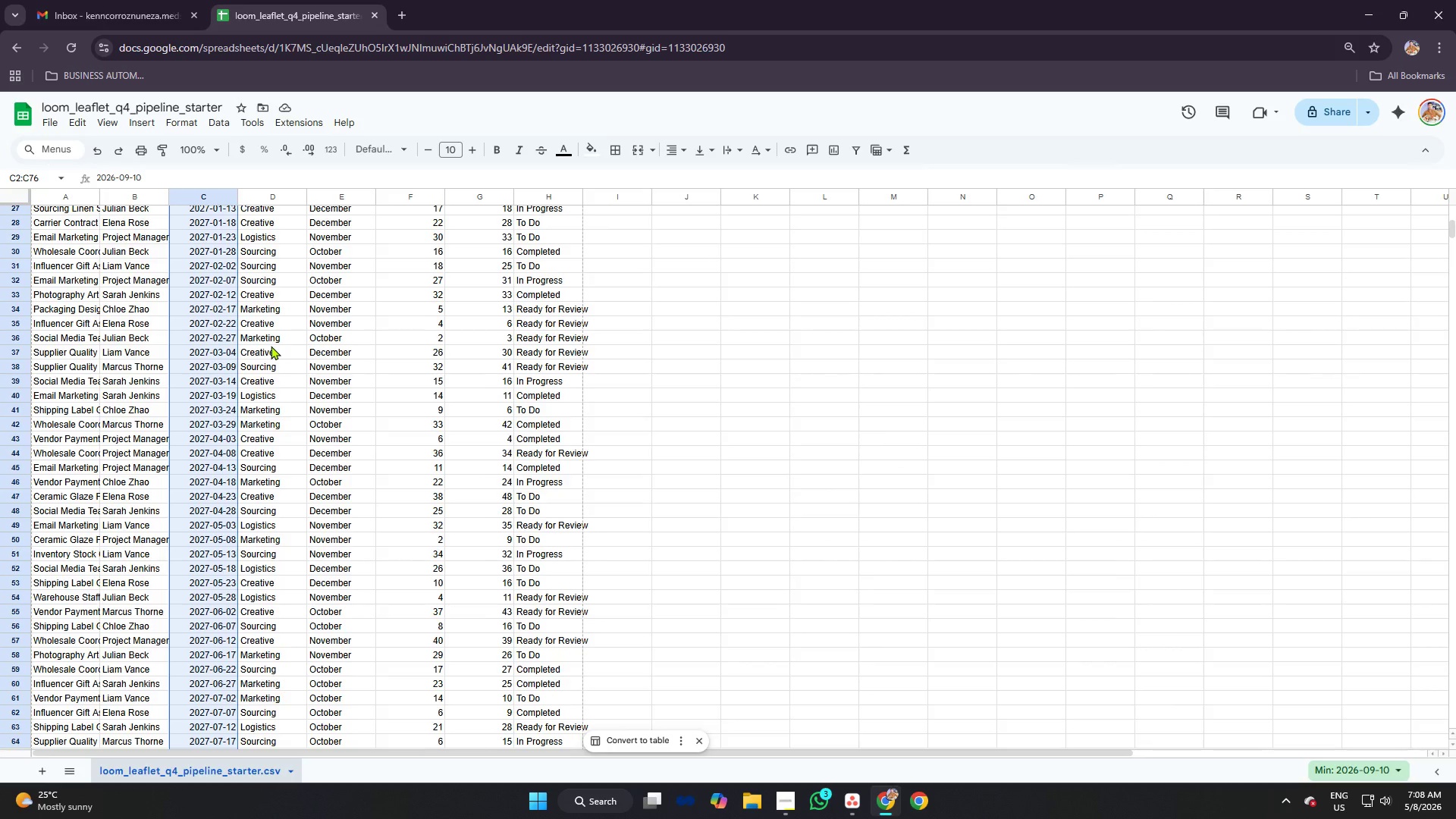 
scroll: coordinate [271, 346], scroll_direction: up, amount: 5.0
 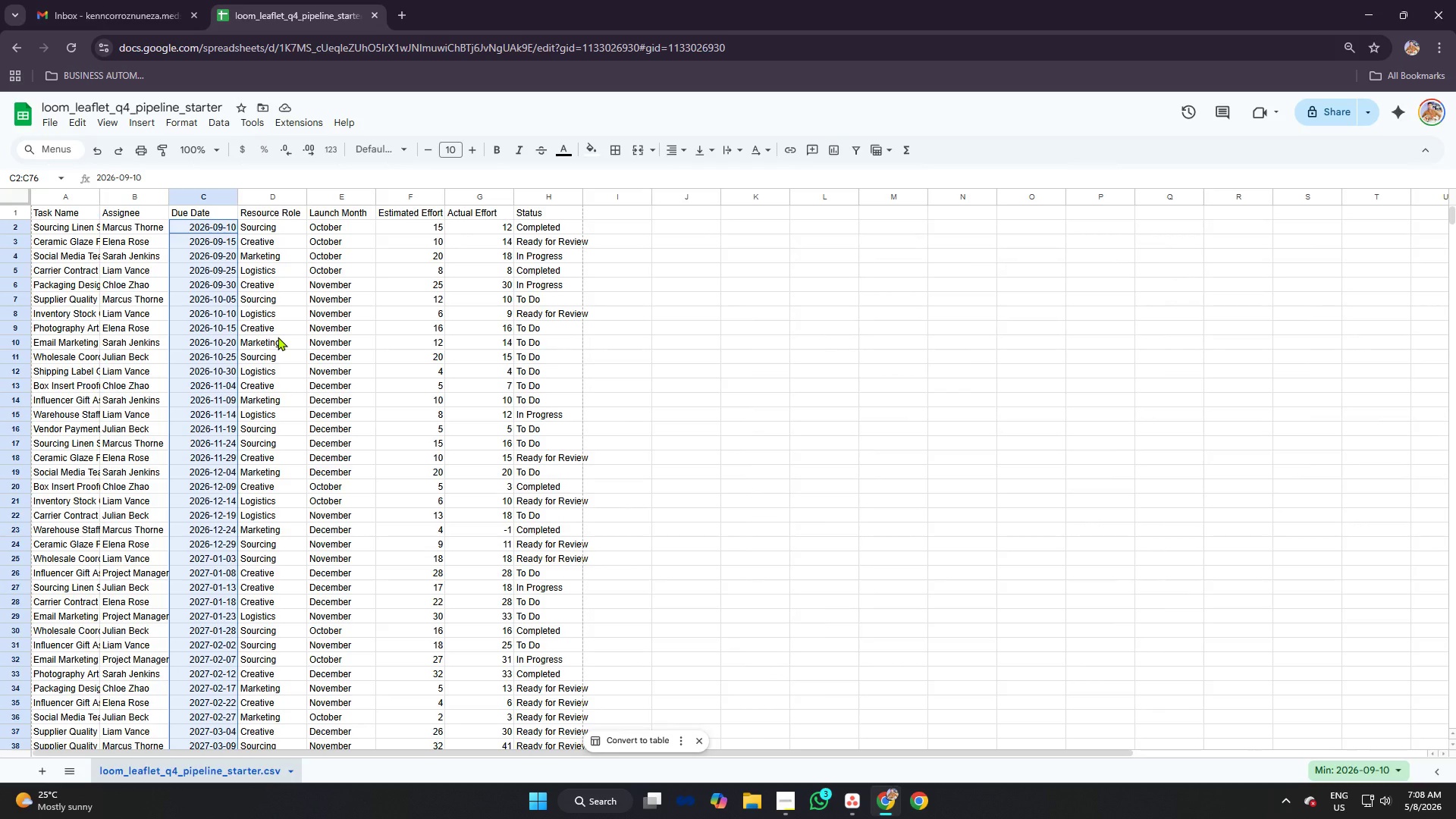 
key(Control+Z)
 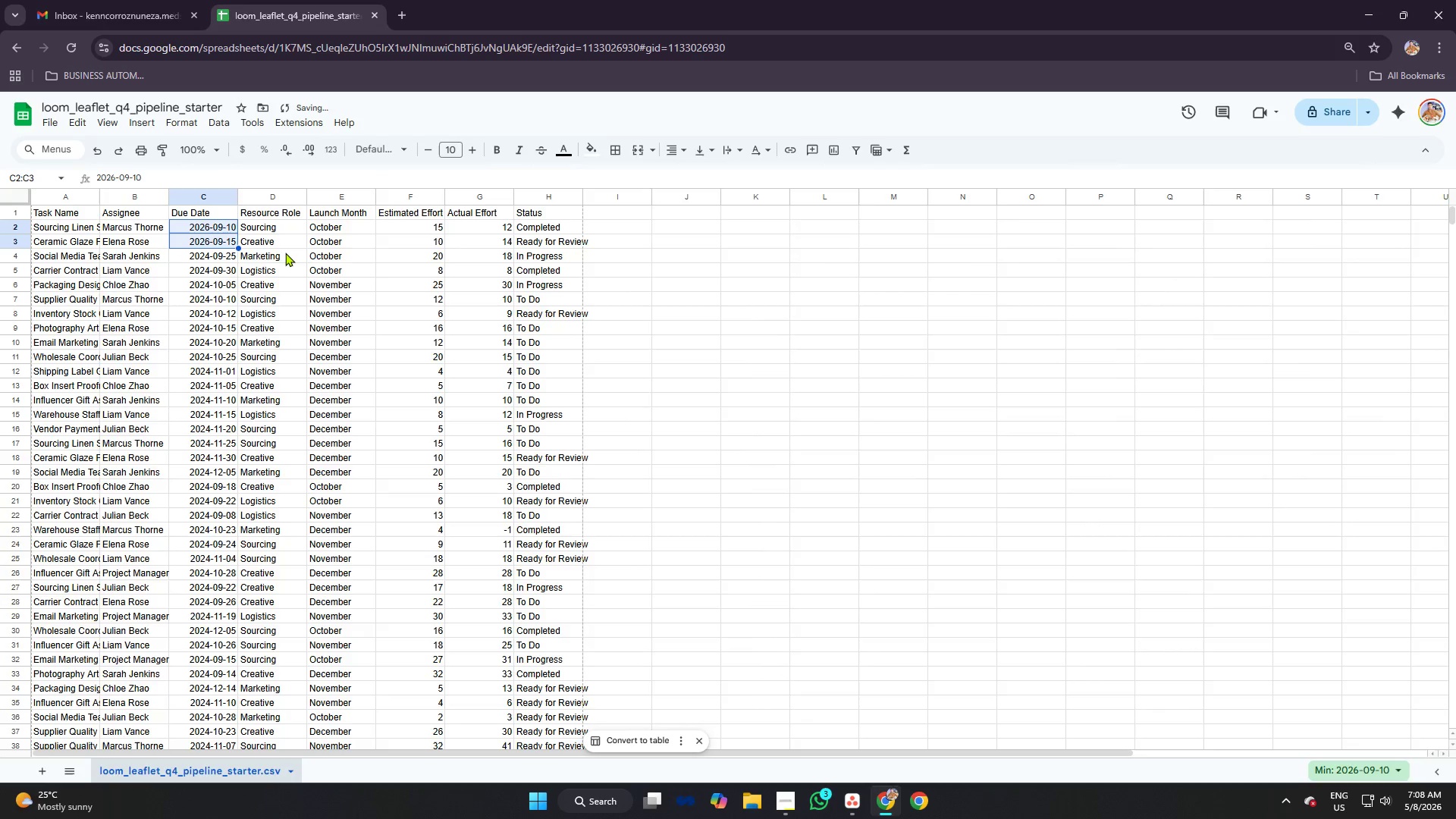 
left_click([222, 246])
 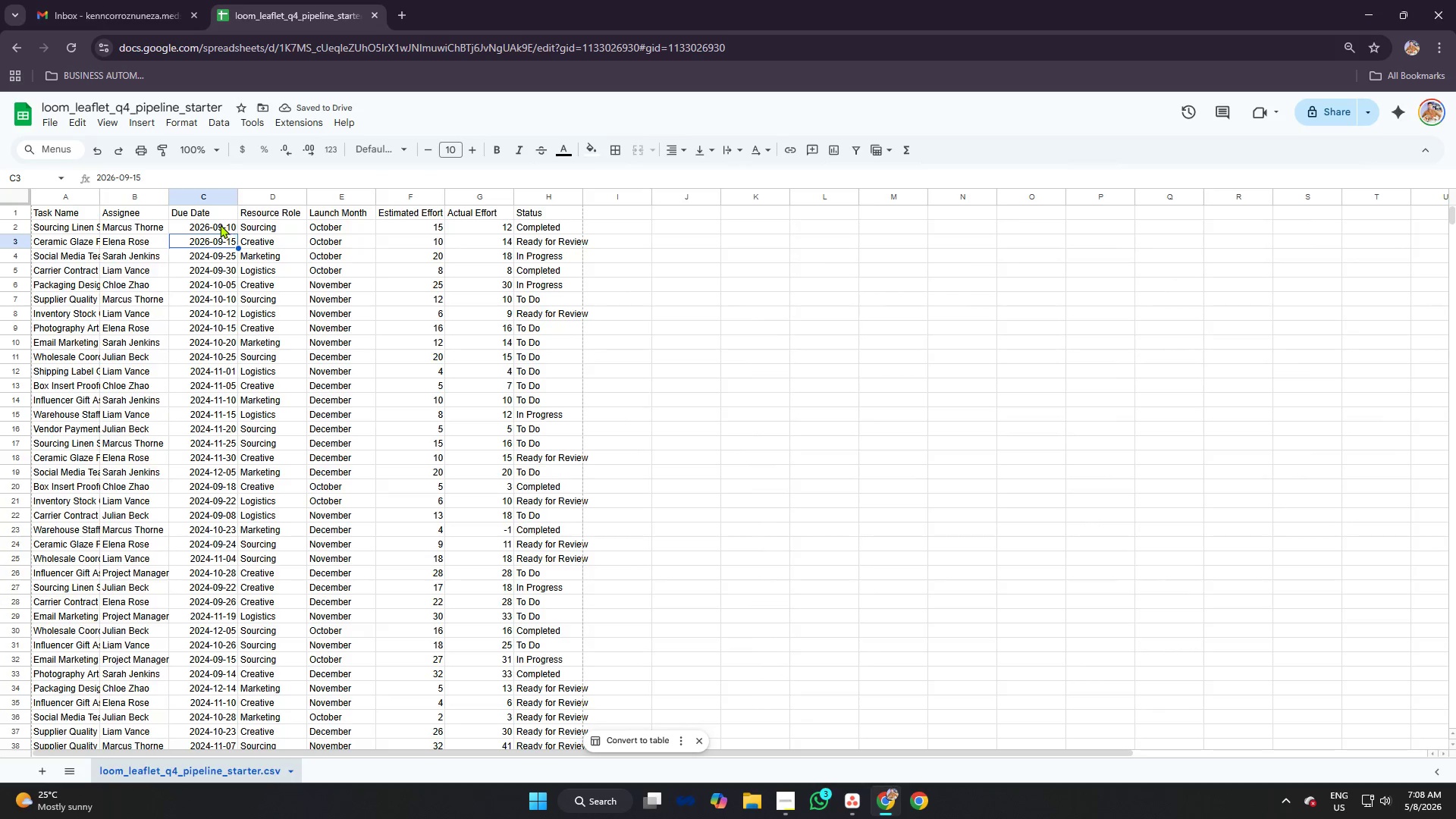 
left_click([219, 224])
 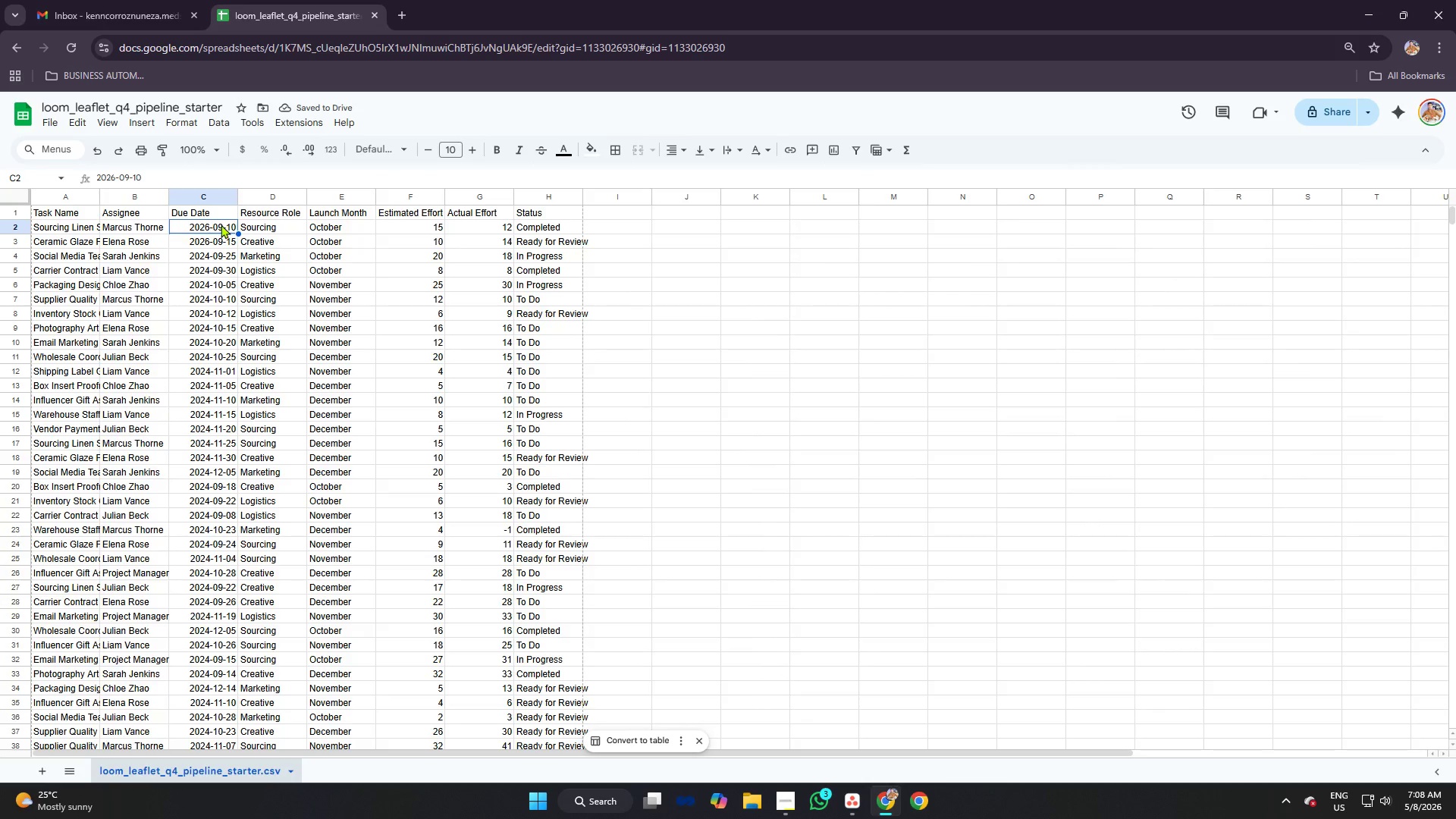 
double_click([221, 224])
 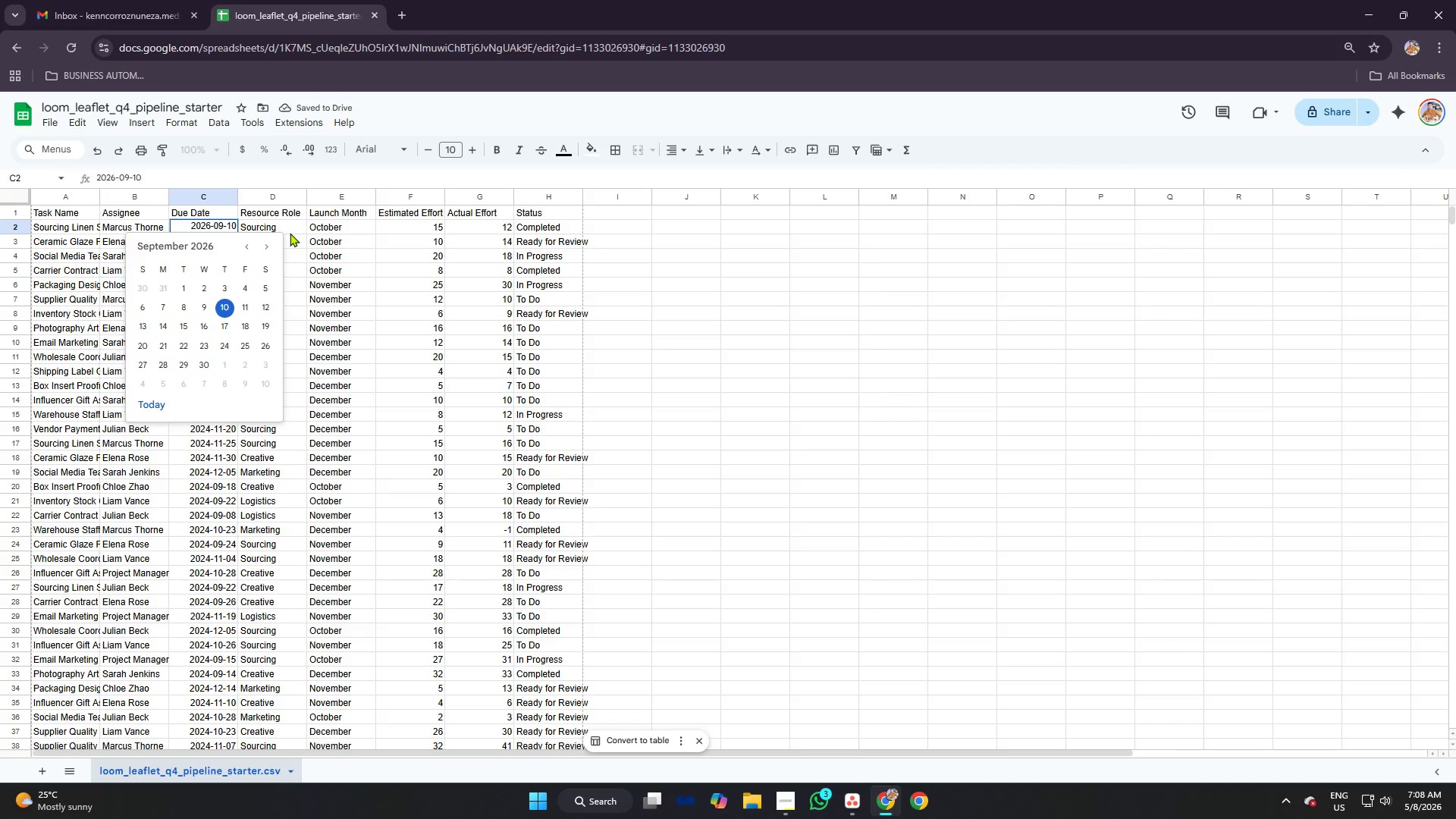 
key(Backspace)
 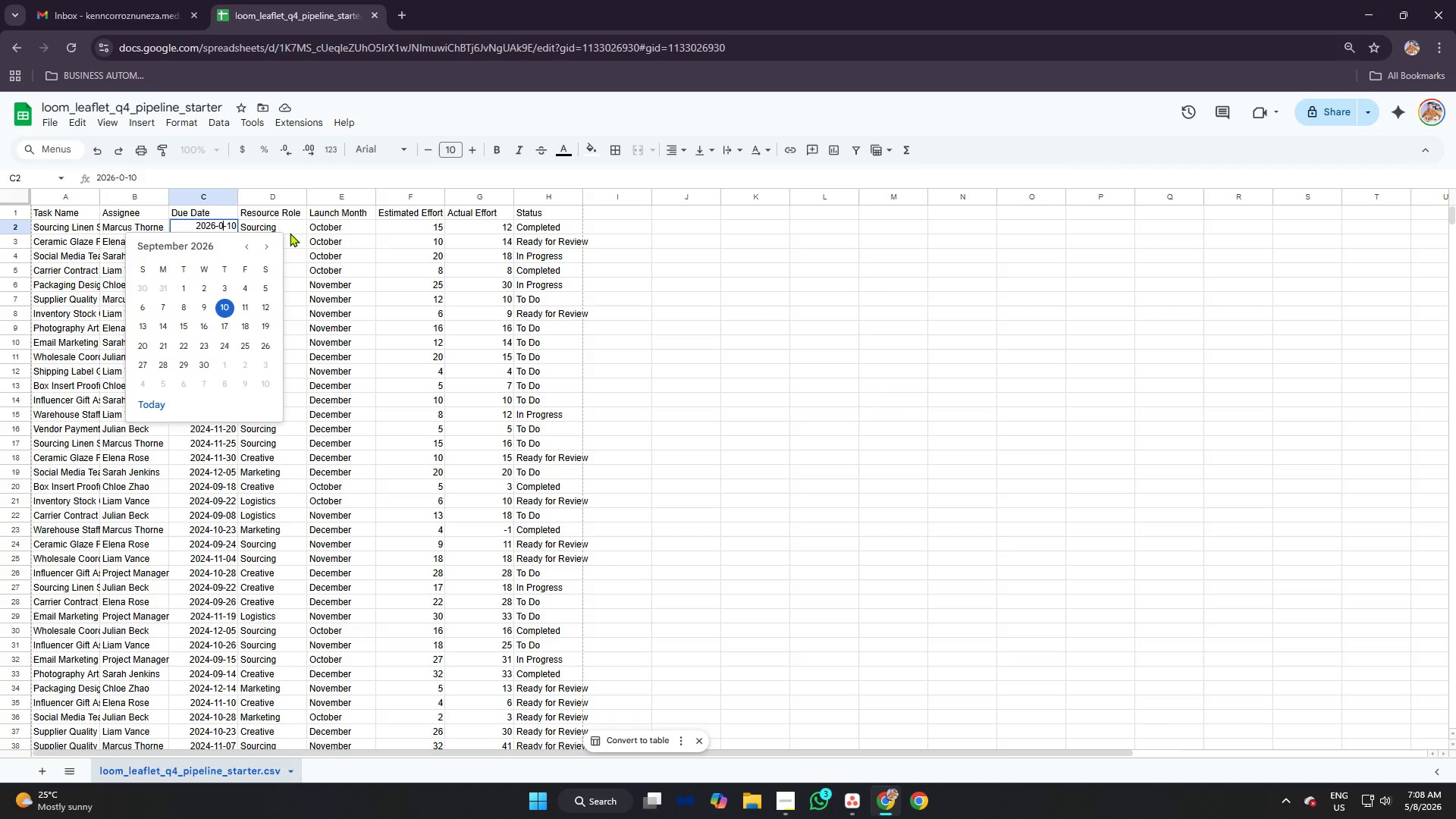 
key(1)
 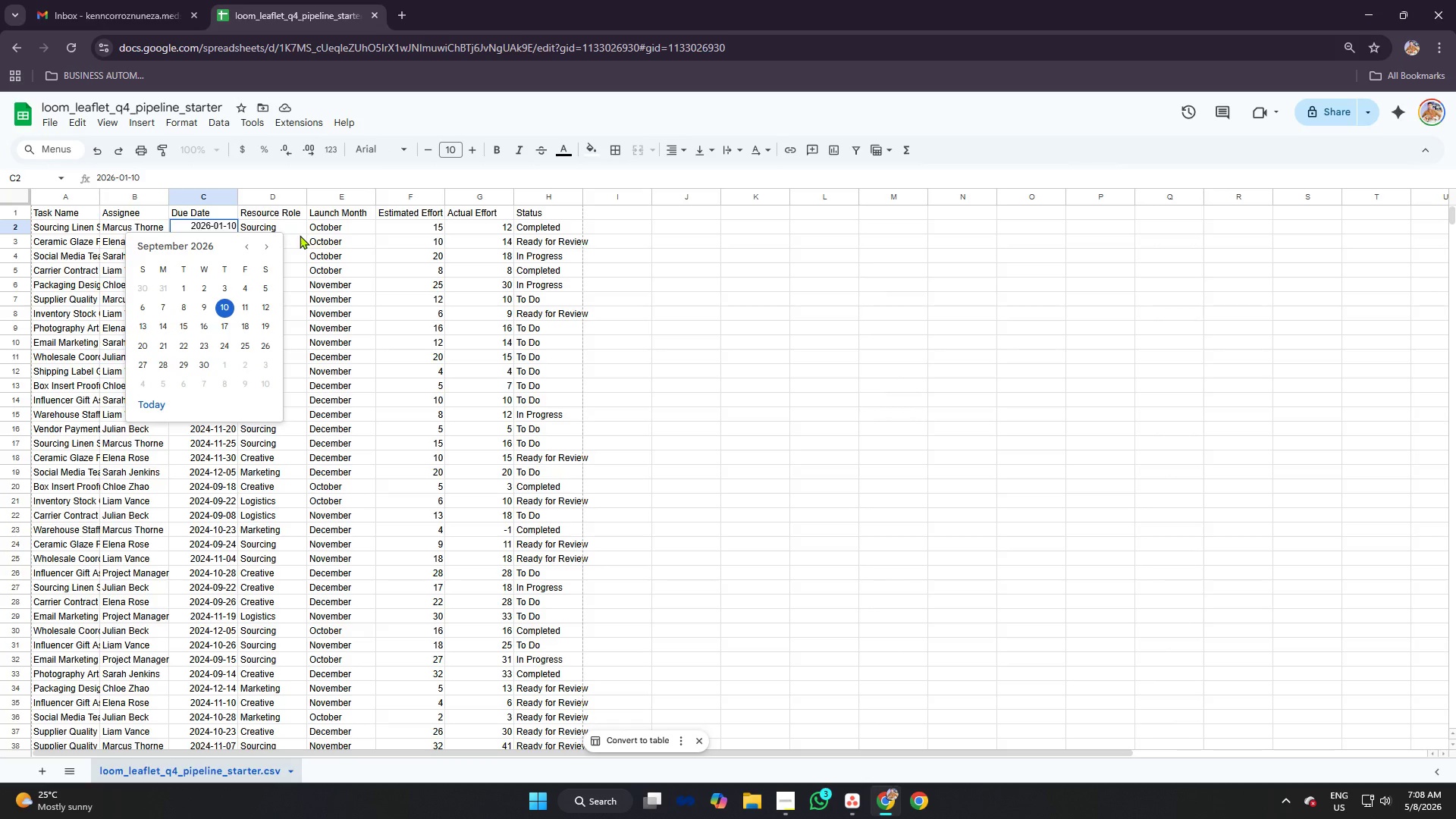 
left_click([329, 245])
 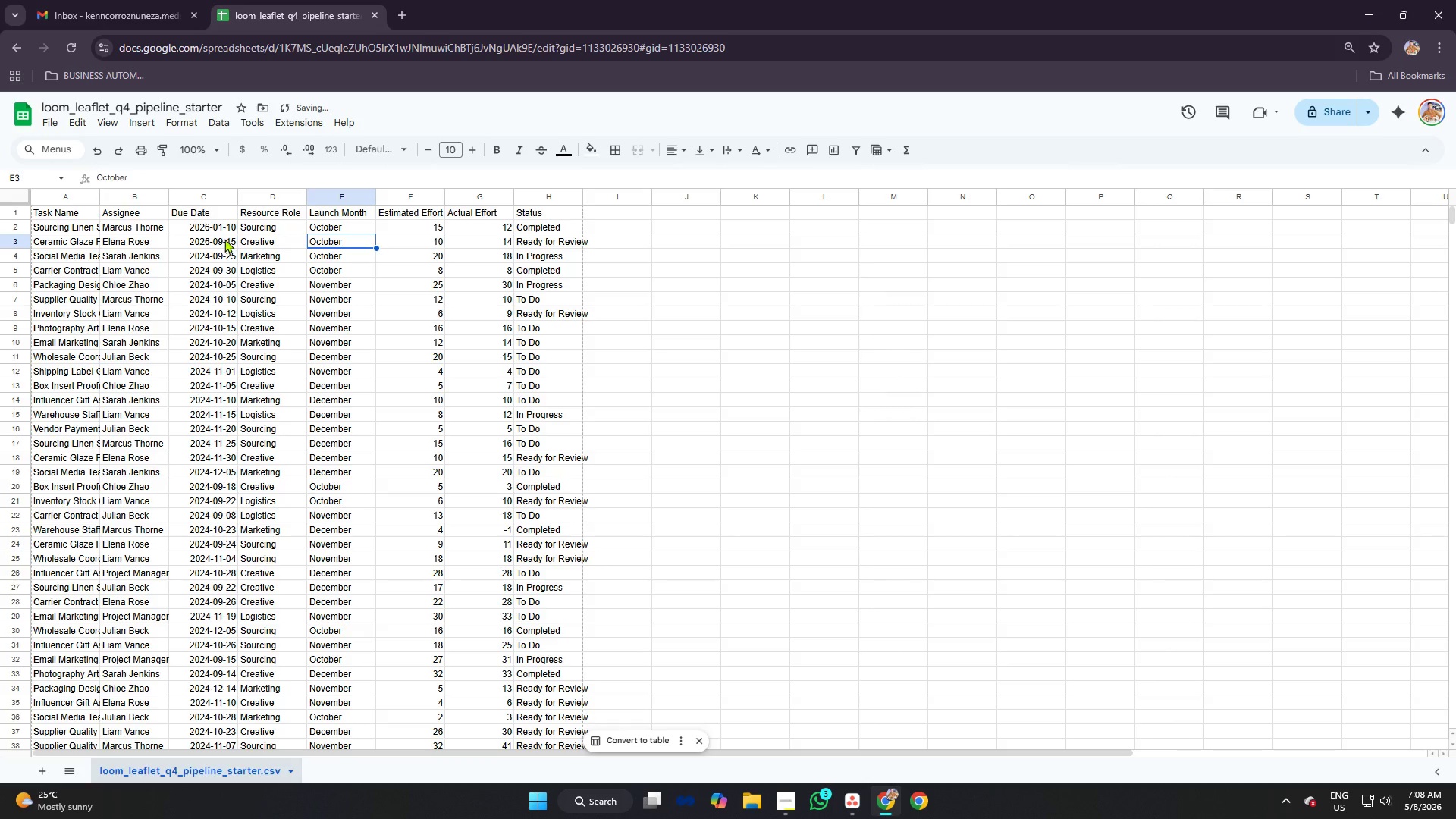 
double_click([224, 239])
 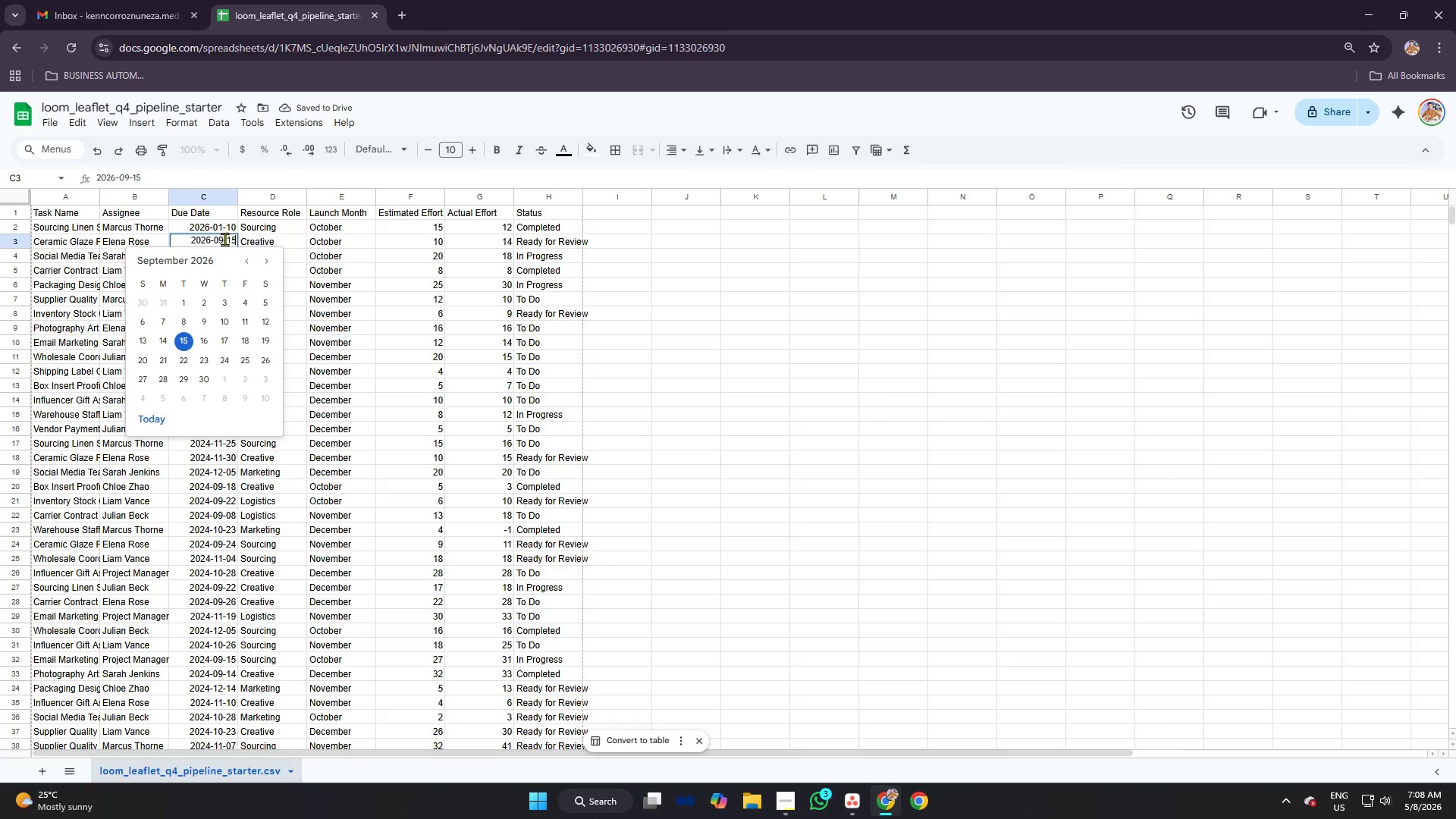 
left_click([224, 239])
 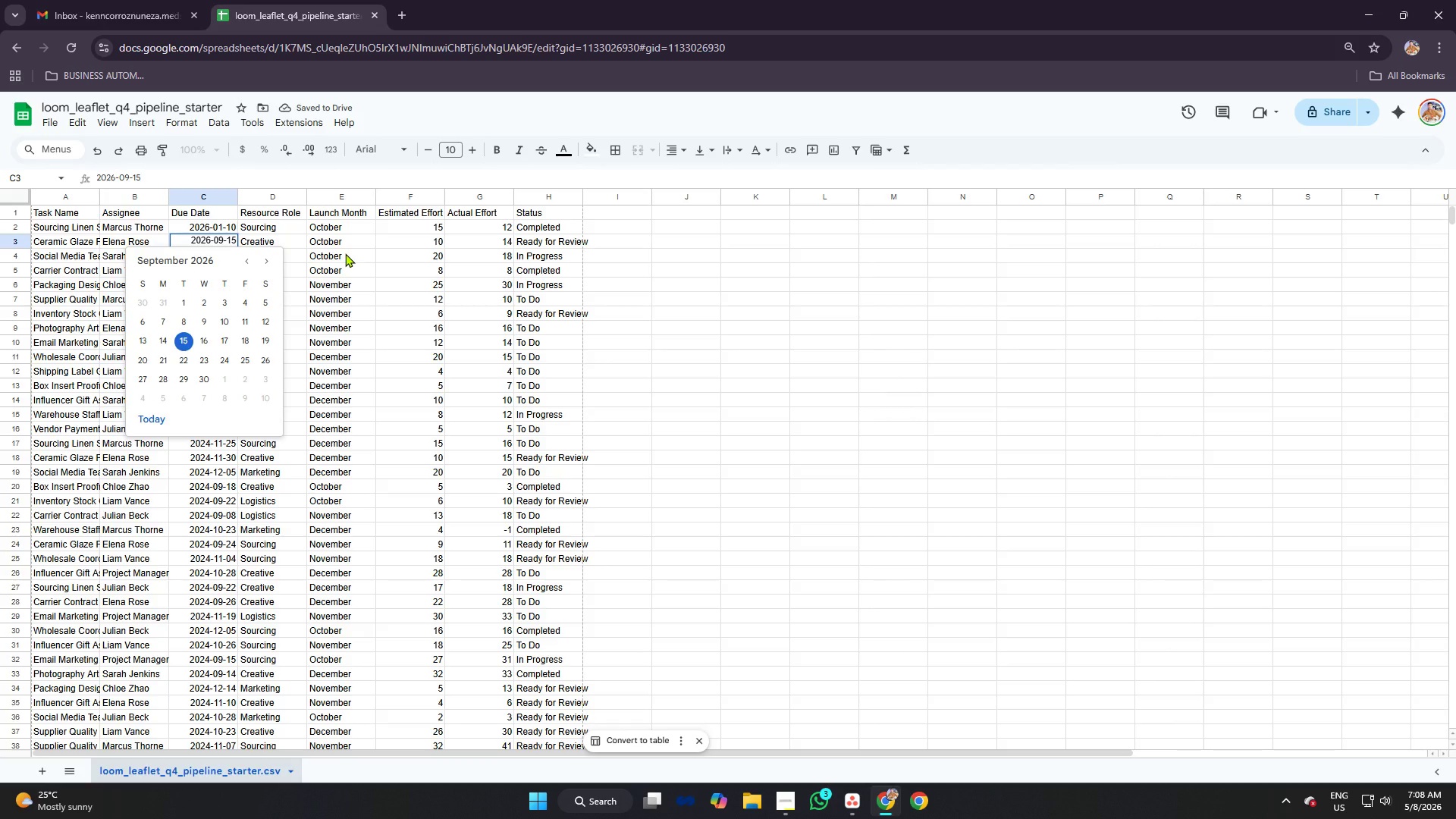 
key(Backspace)
 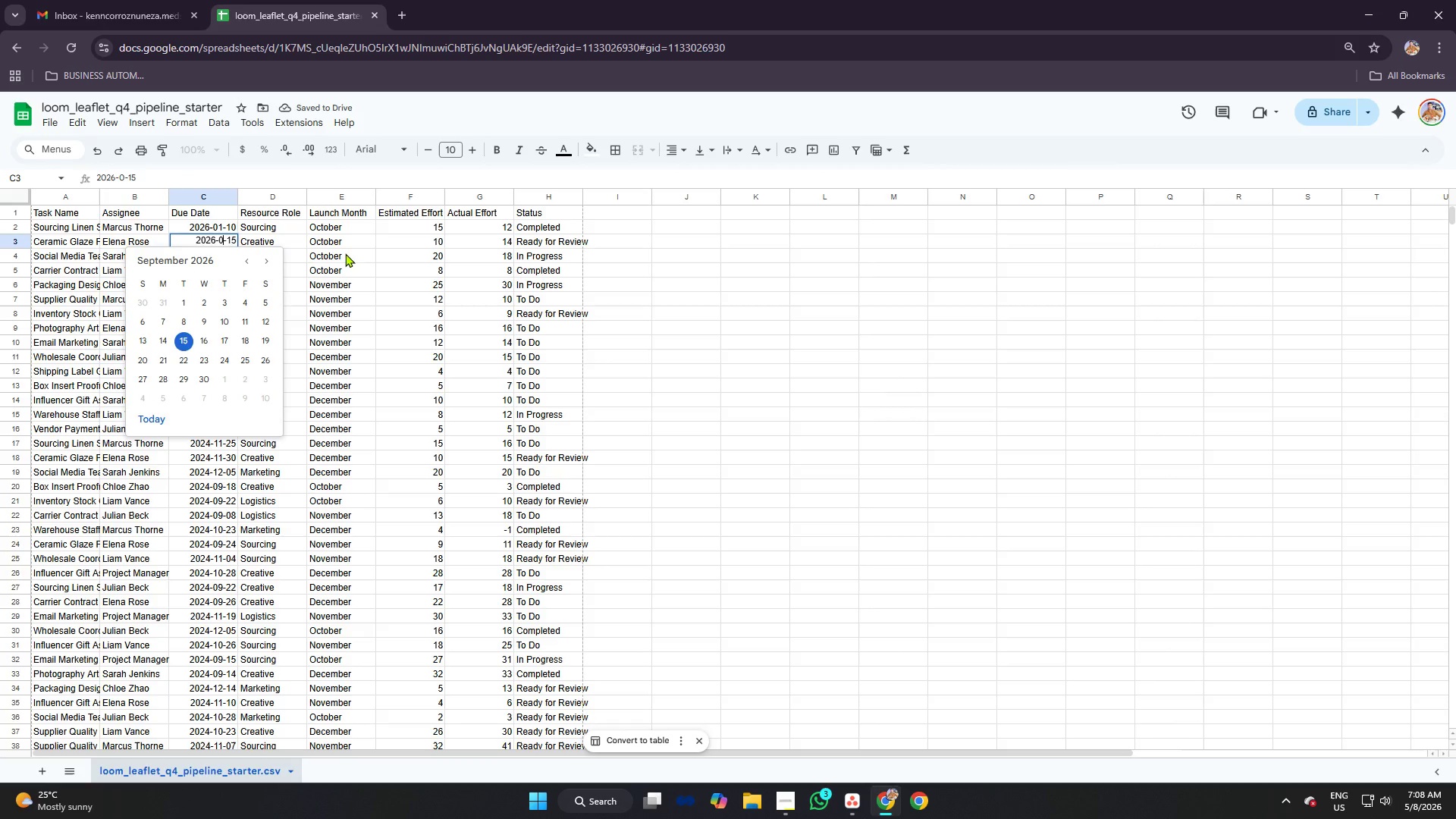 
key(2)
 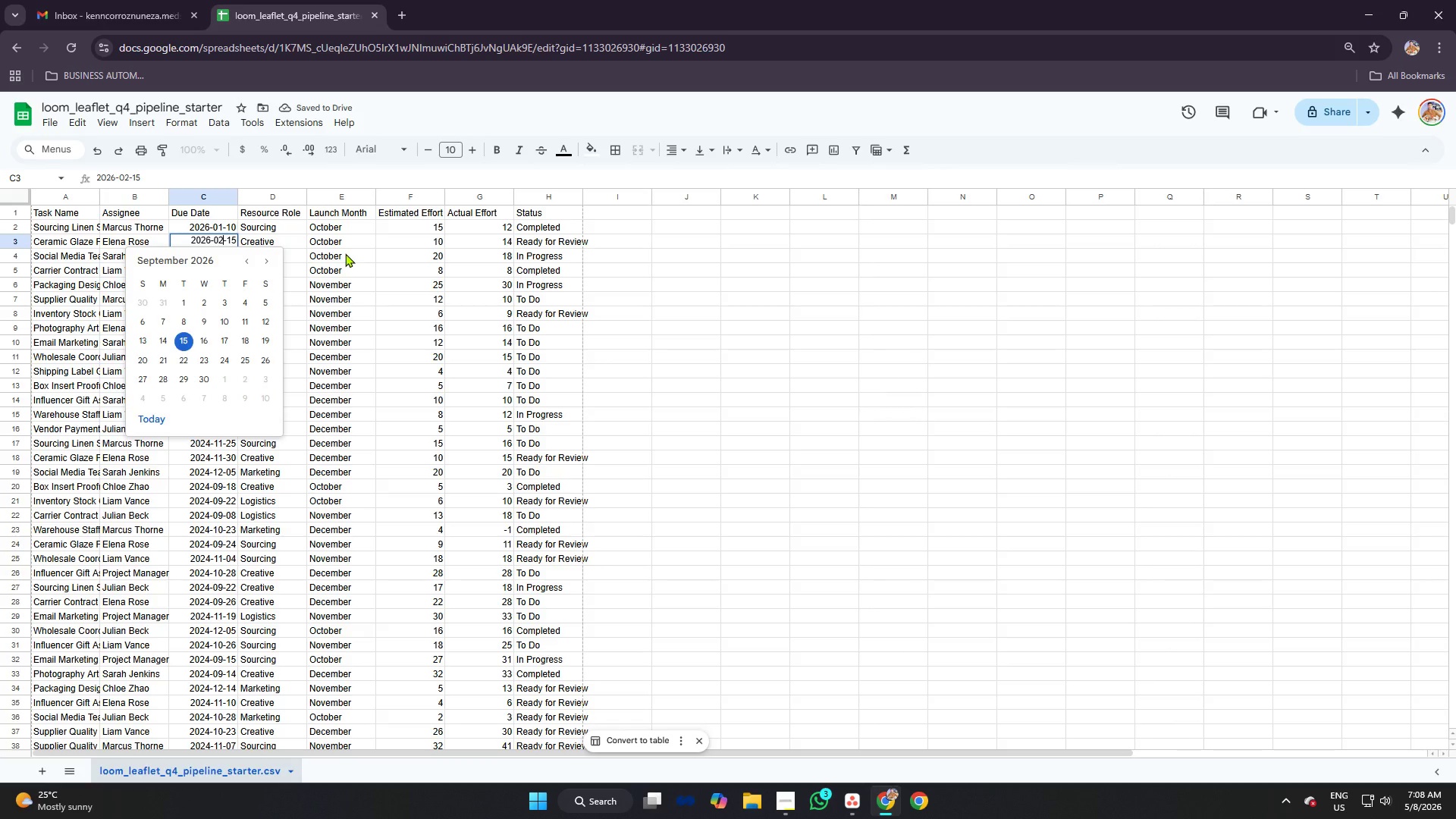 
key(Enter)
 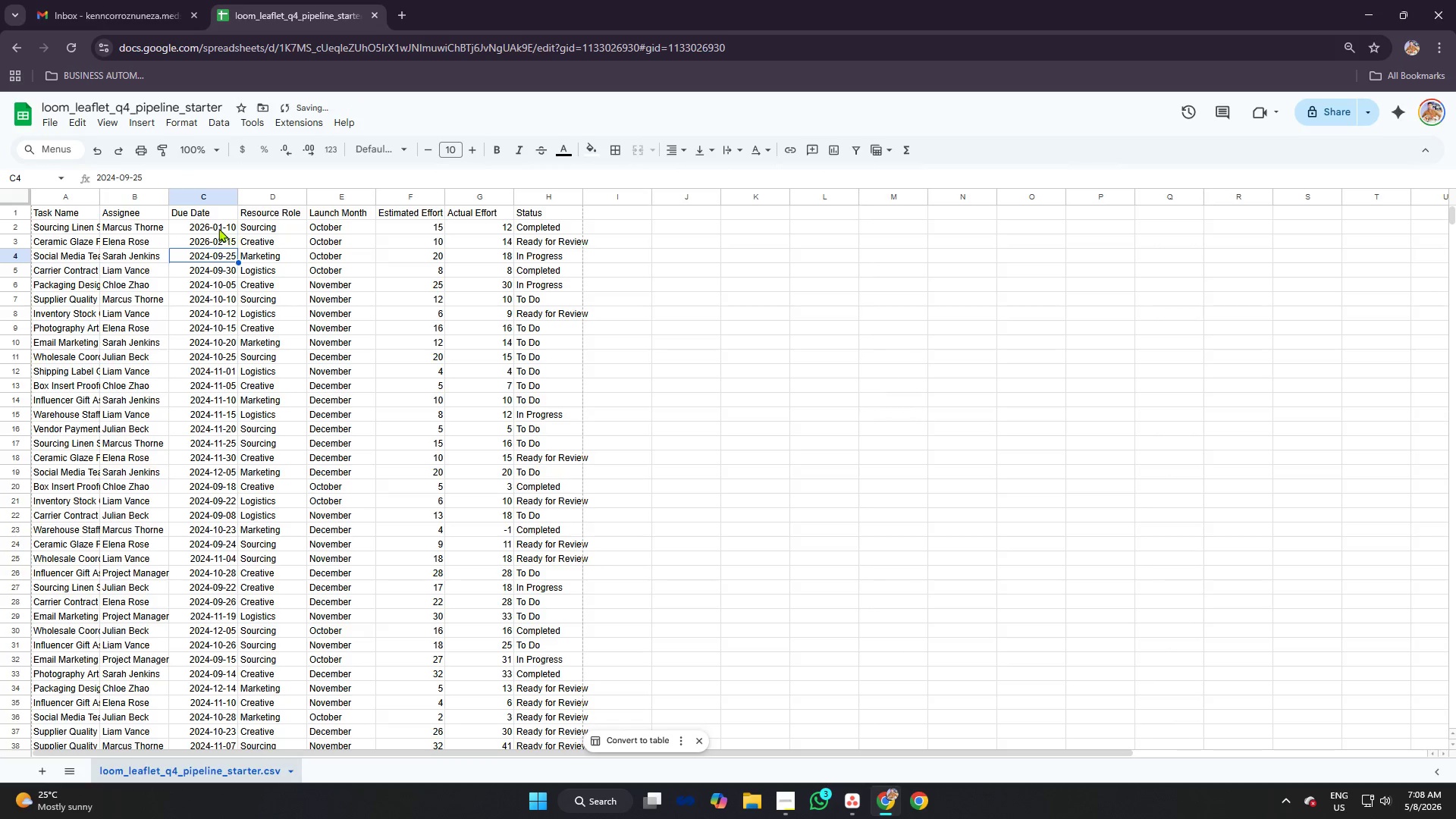 
left_click_drag(start_coordinate=[214, 224], to_coordinate=[220, 236])
 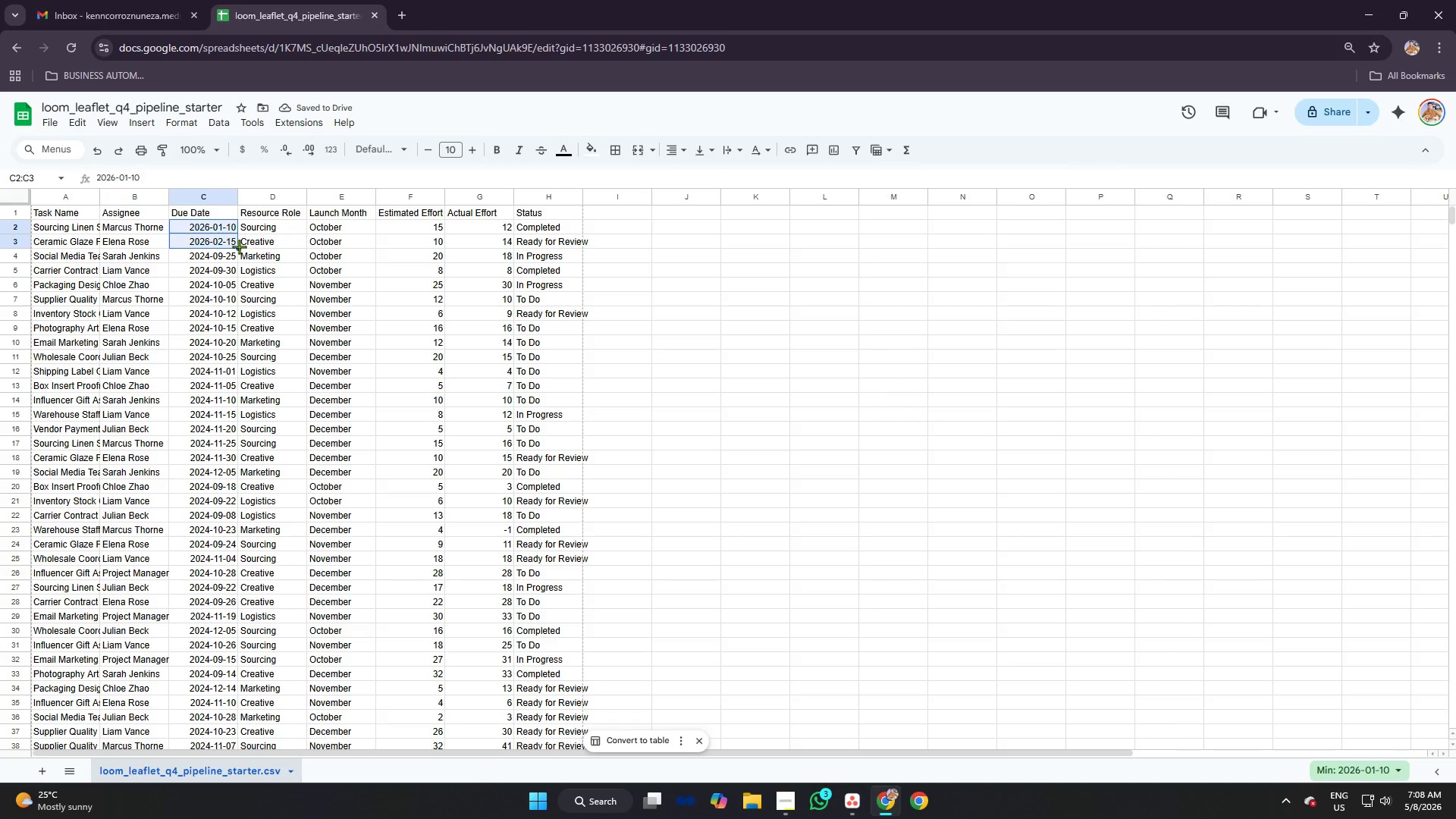 
left_click_drag(start_coordinate=[239, 246], to_coordinate=[232, 615])
 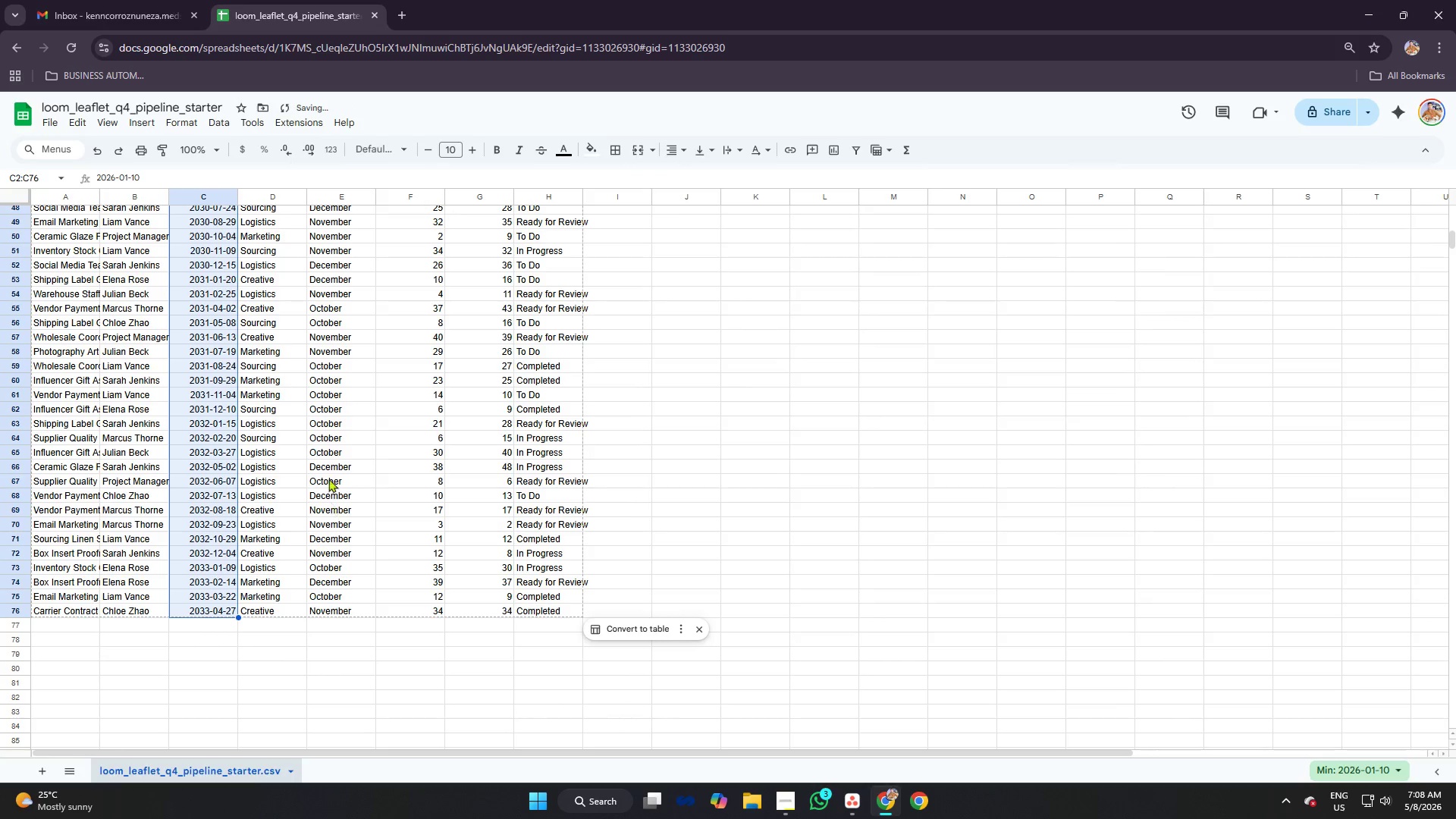 
scroll: coordinate [232, 496], scroll_direction: down, amount: 9.0
 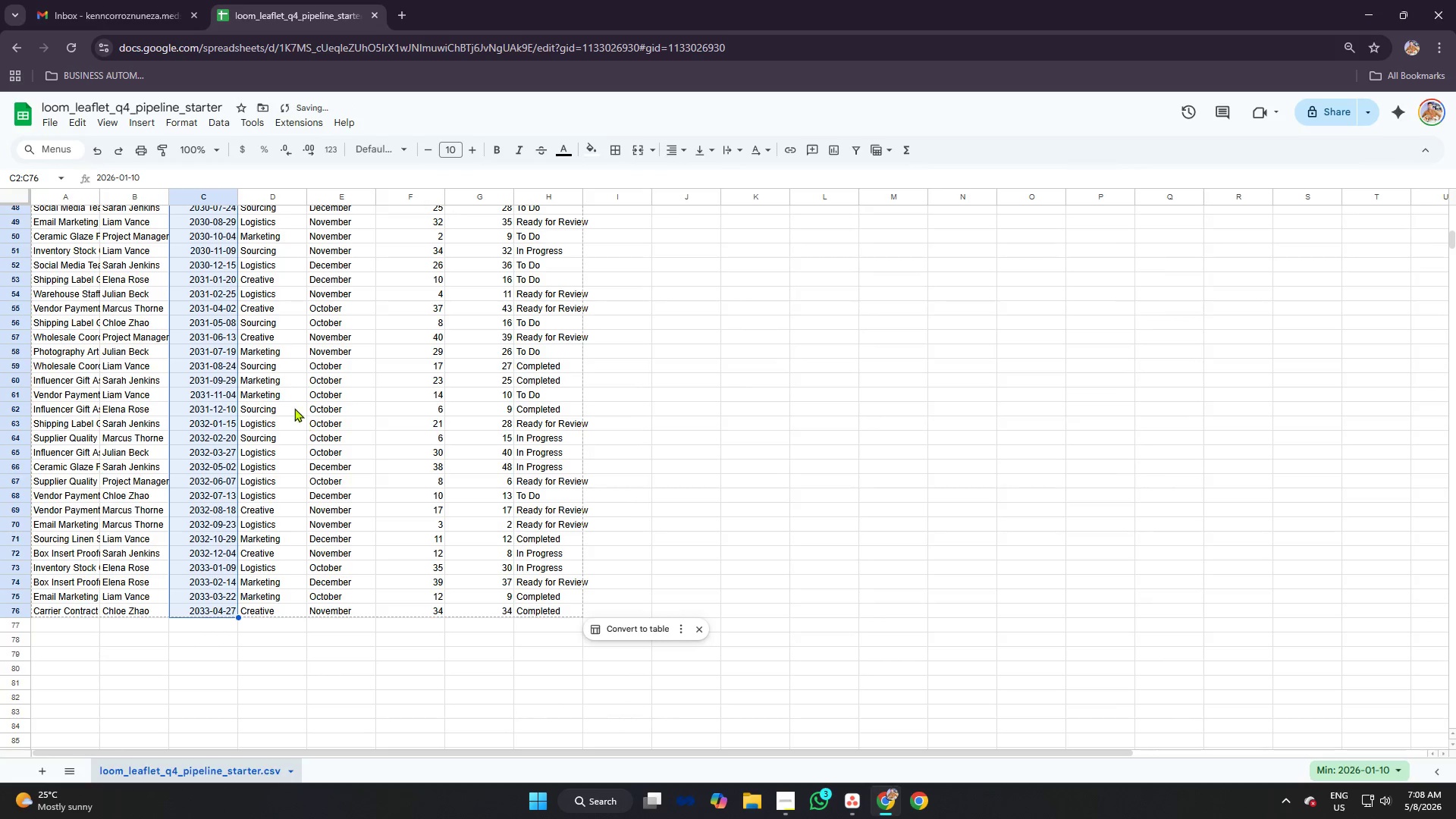 
scroll: coordinate [262, 344], scroll_direction: up, amount: 14.0
 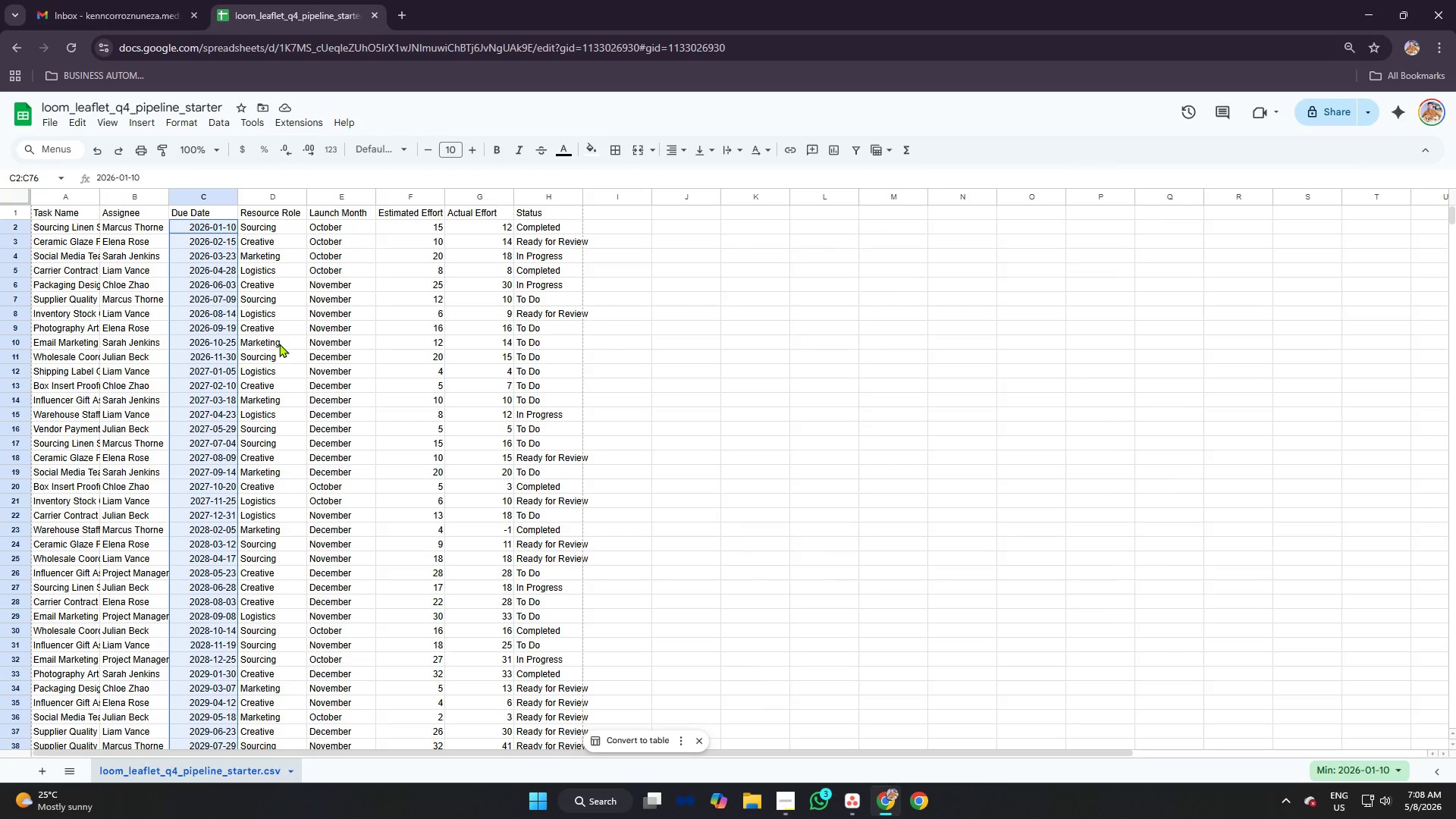 
wait(6.07)
 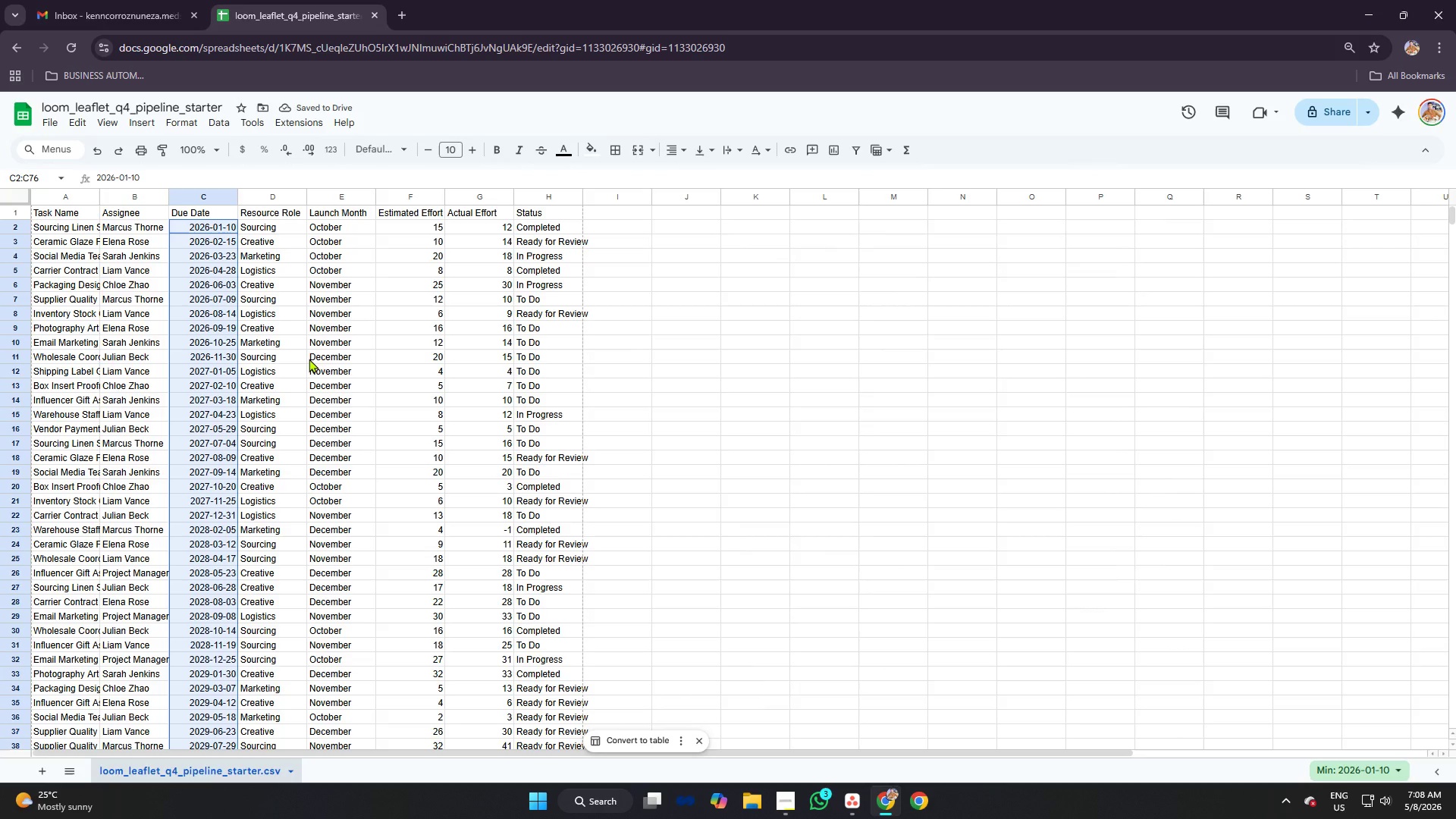 
key(Control+ControlLeft)
 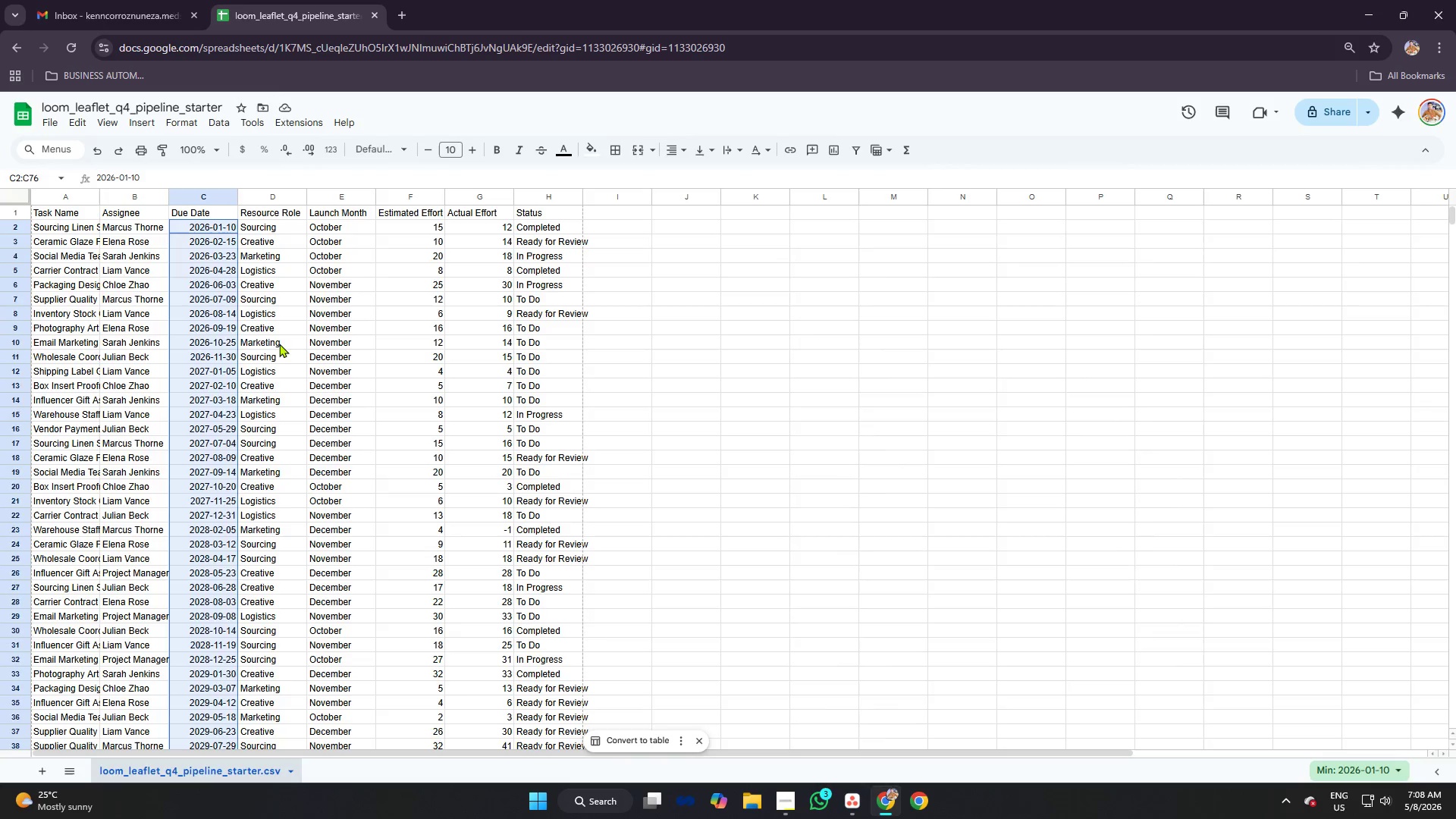 
key(Control+Z)
 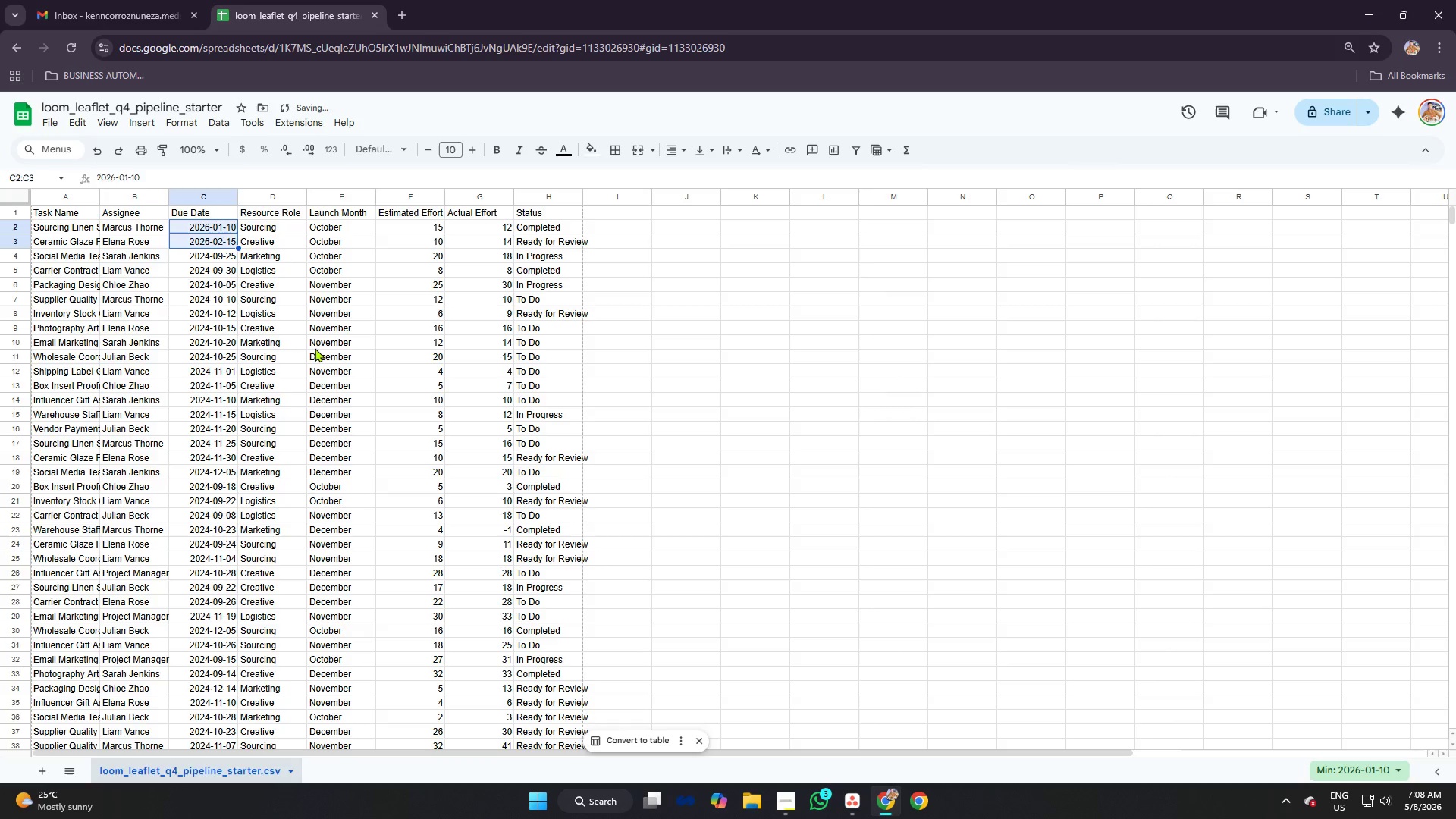 
left_click([315, 348])
 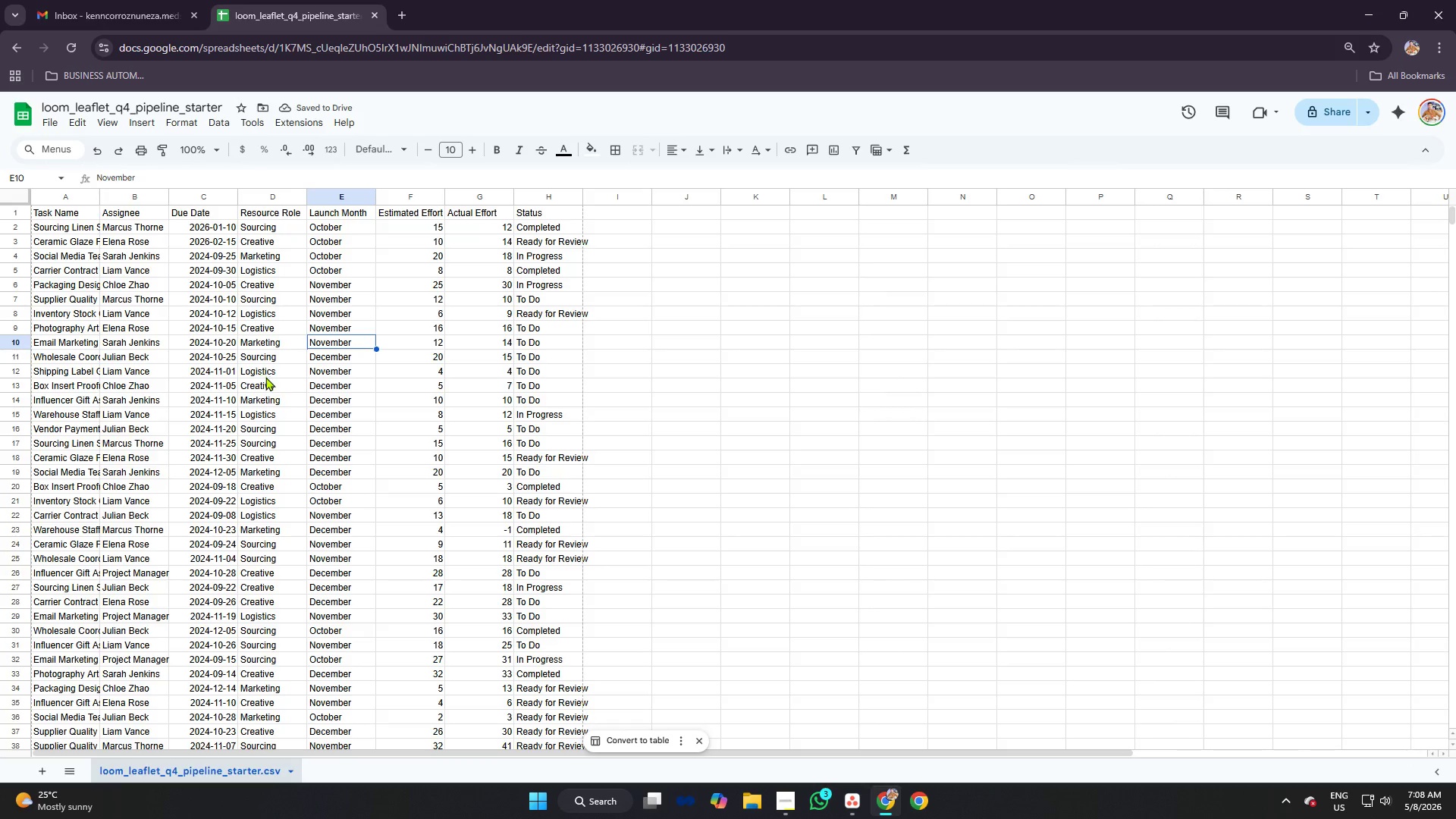 
wait(5.64)
 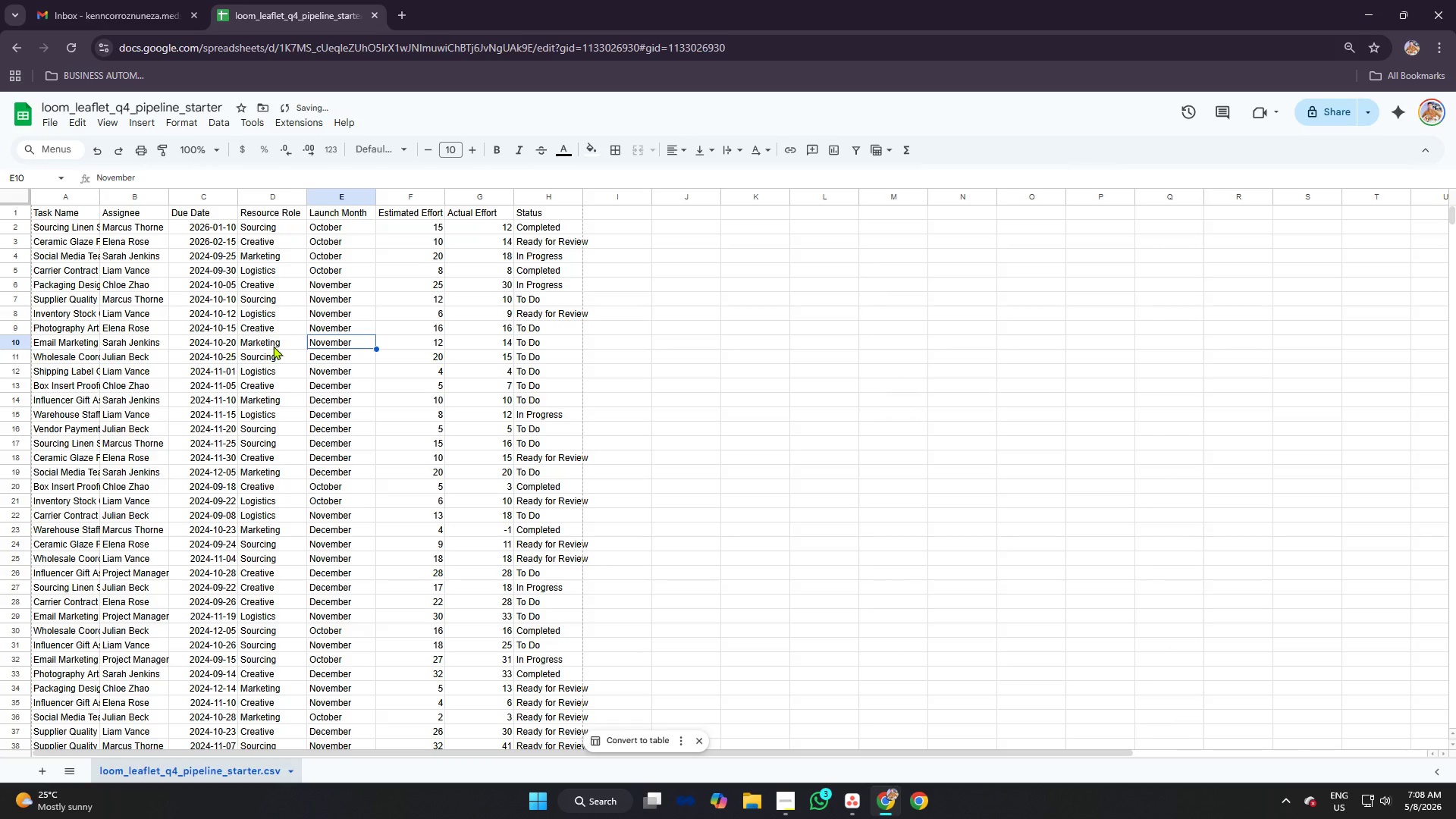 
scroll: coordinate [244, 328], scroll_direction: down, amount: 8.0
 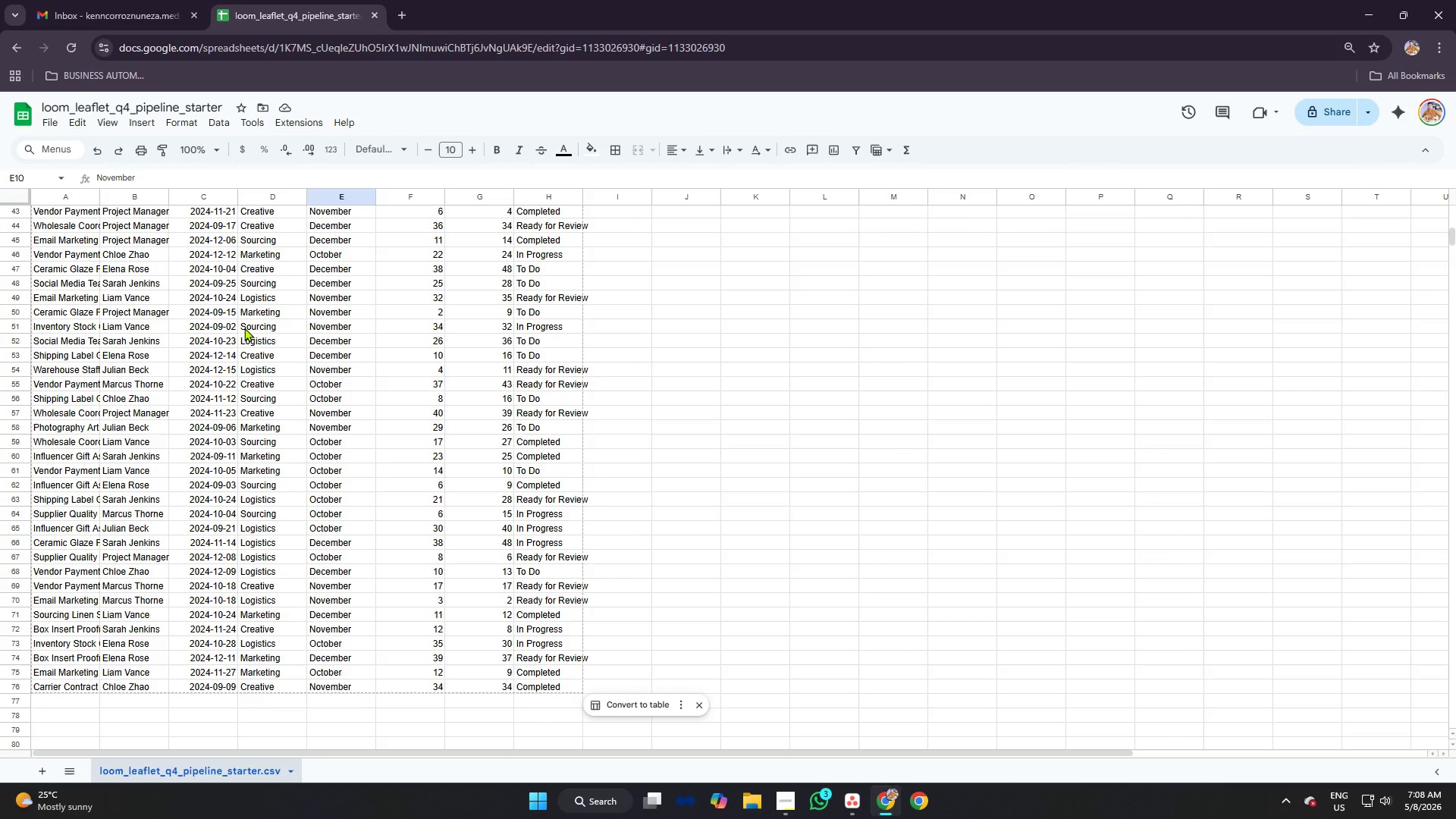 
scroll: coordinate [244, 328], scroll_direction: up, amount: 15.0
 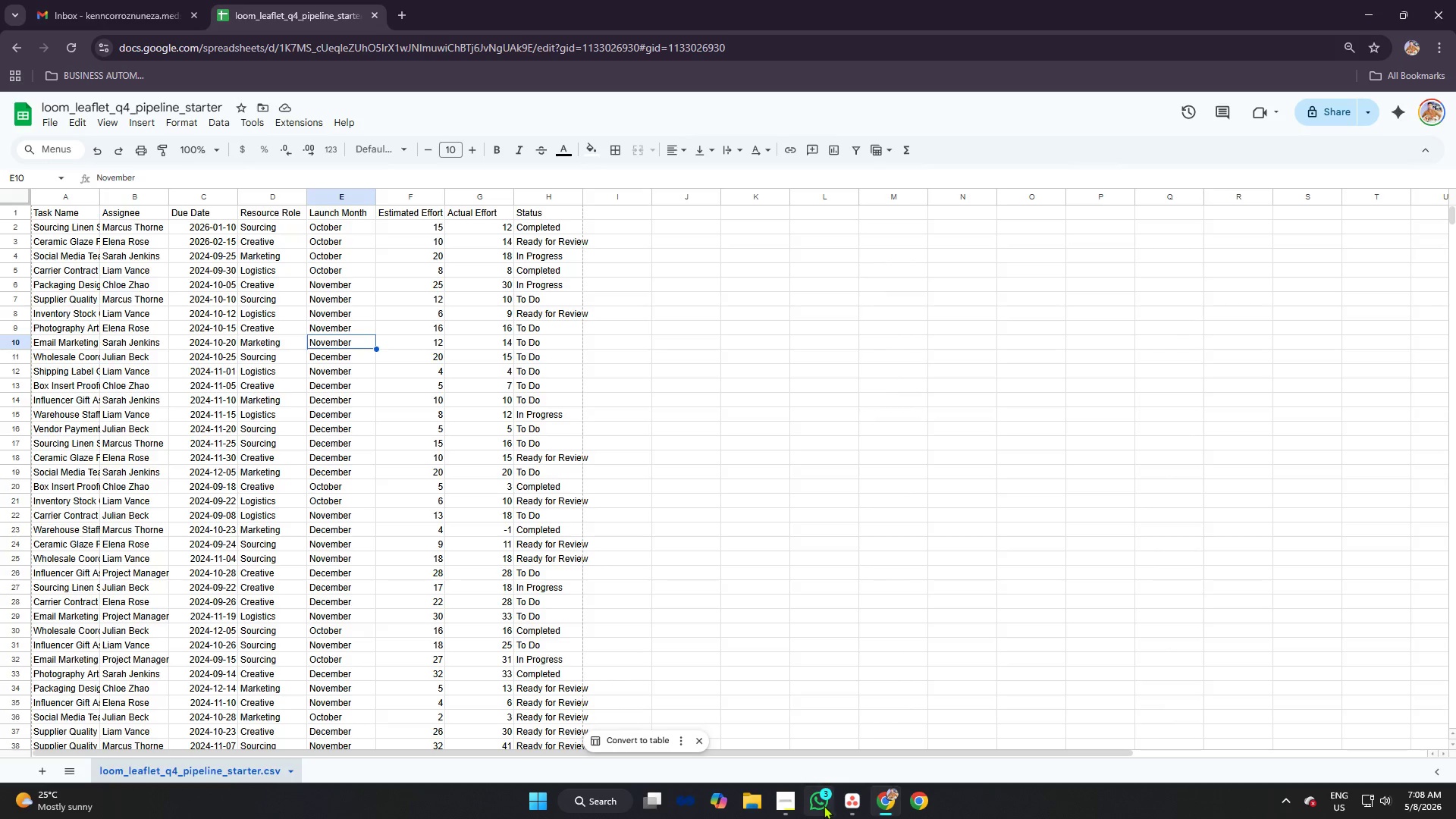 
left_click([774, 798])